 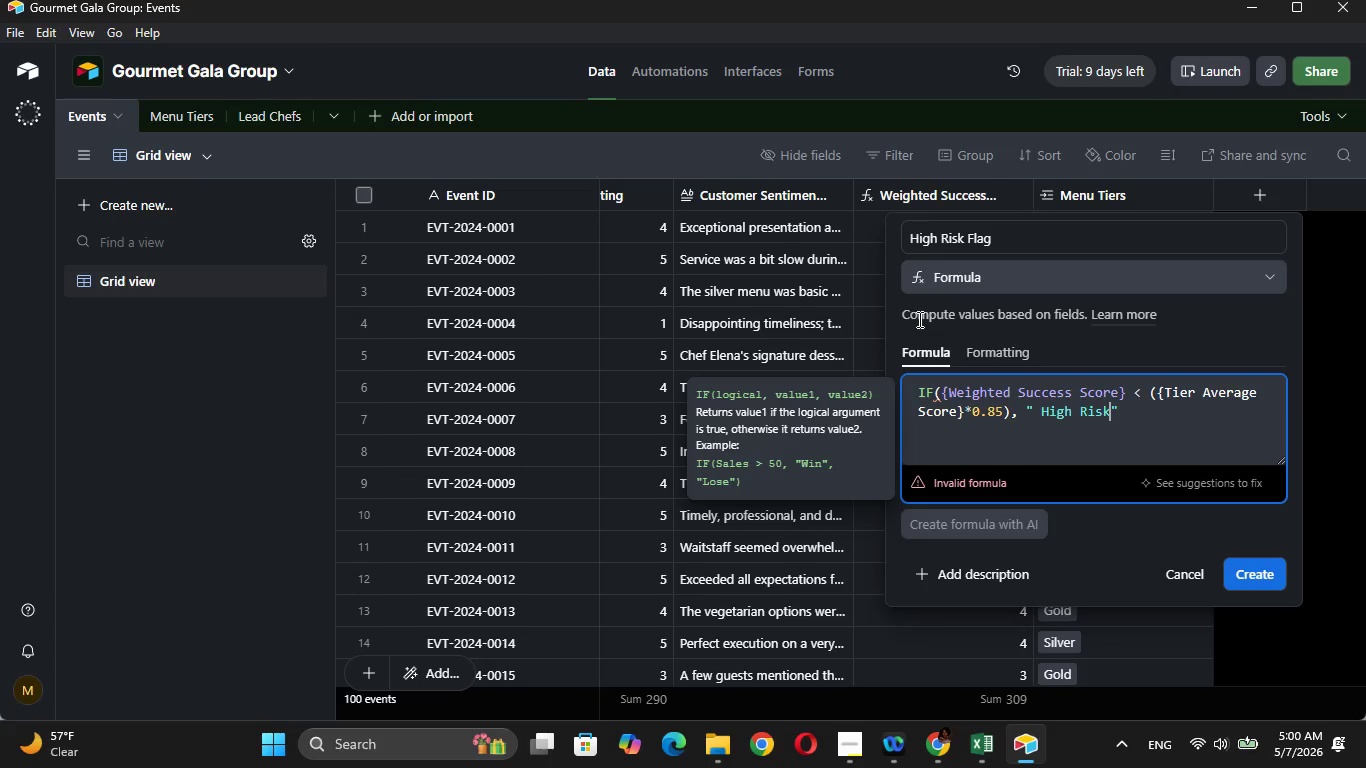 
key(ArrowRight)
 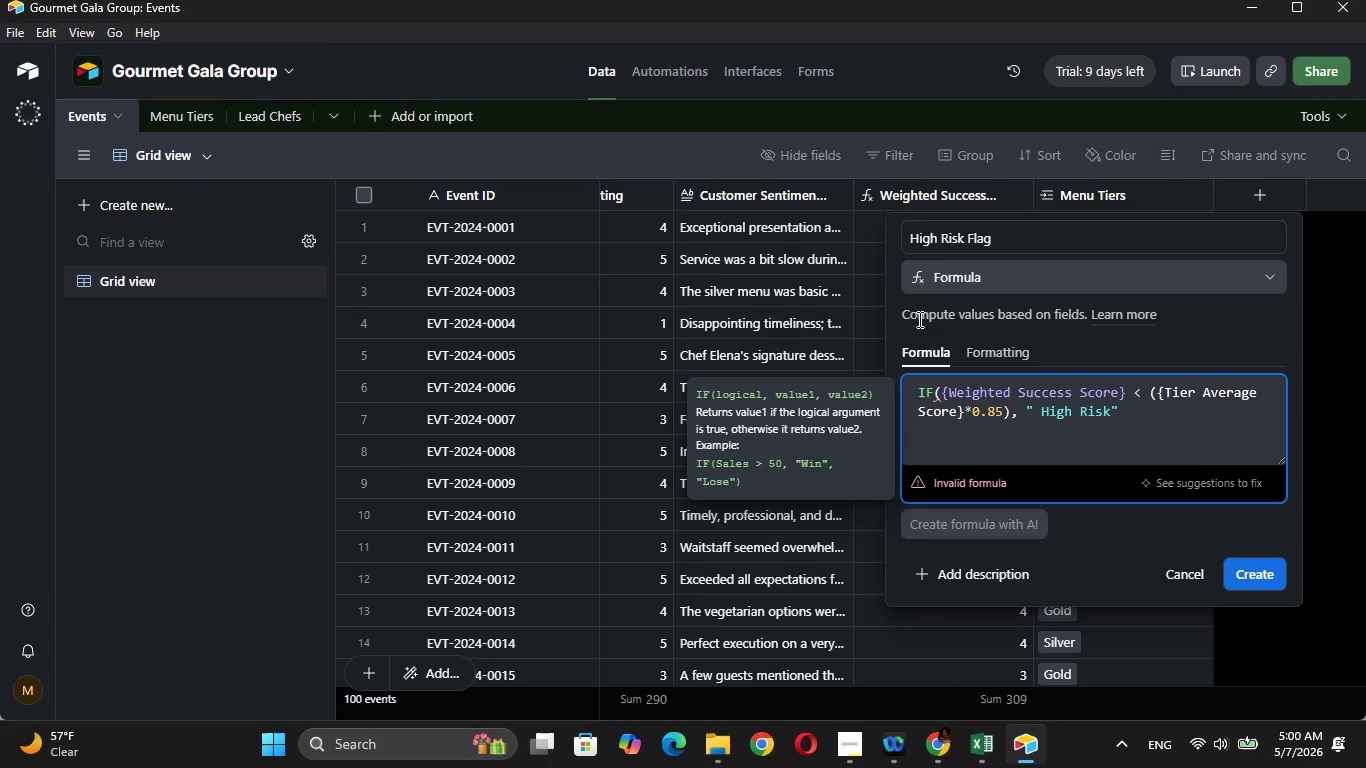 
type(, " Stable)
 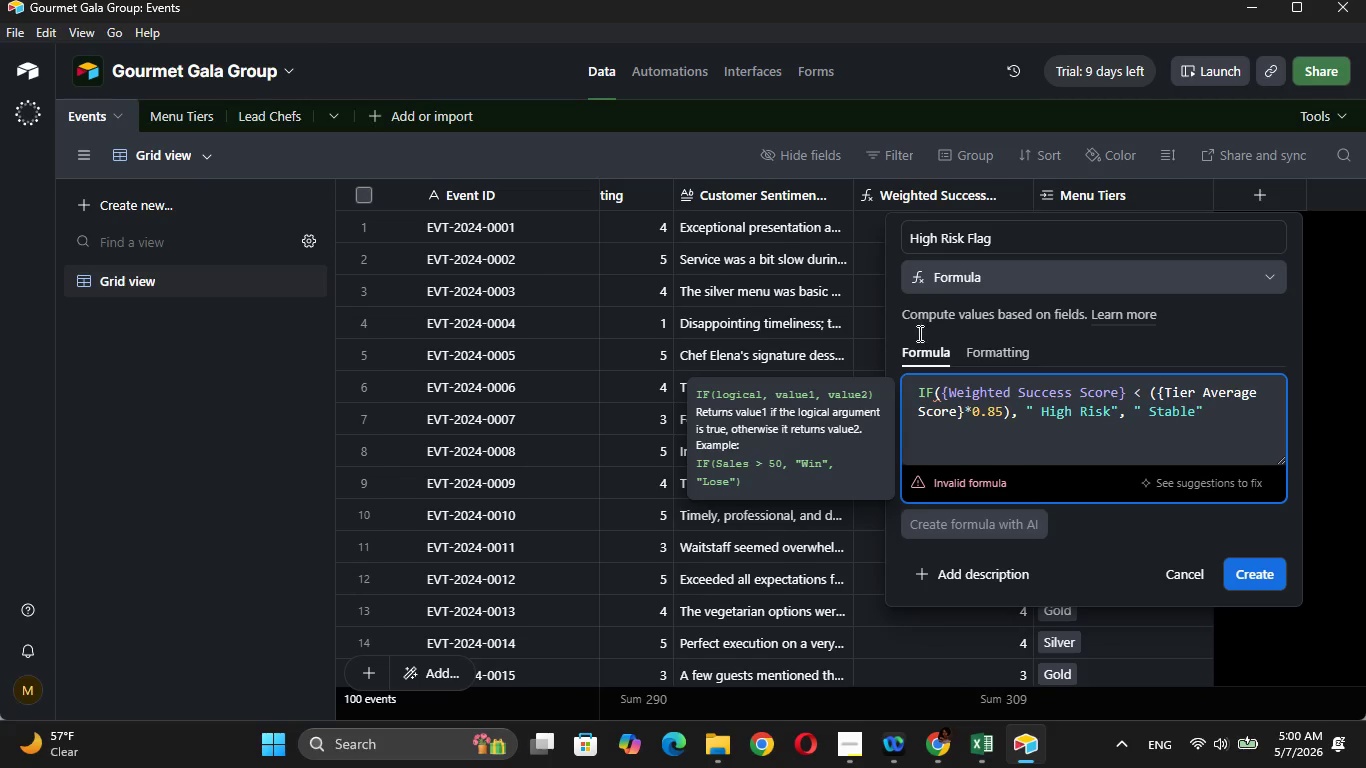 
left_click([932, 754])
 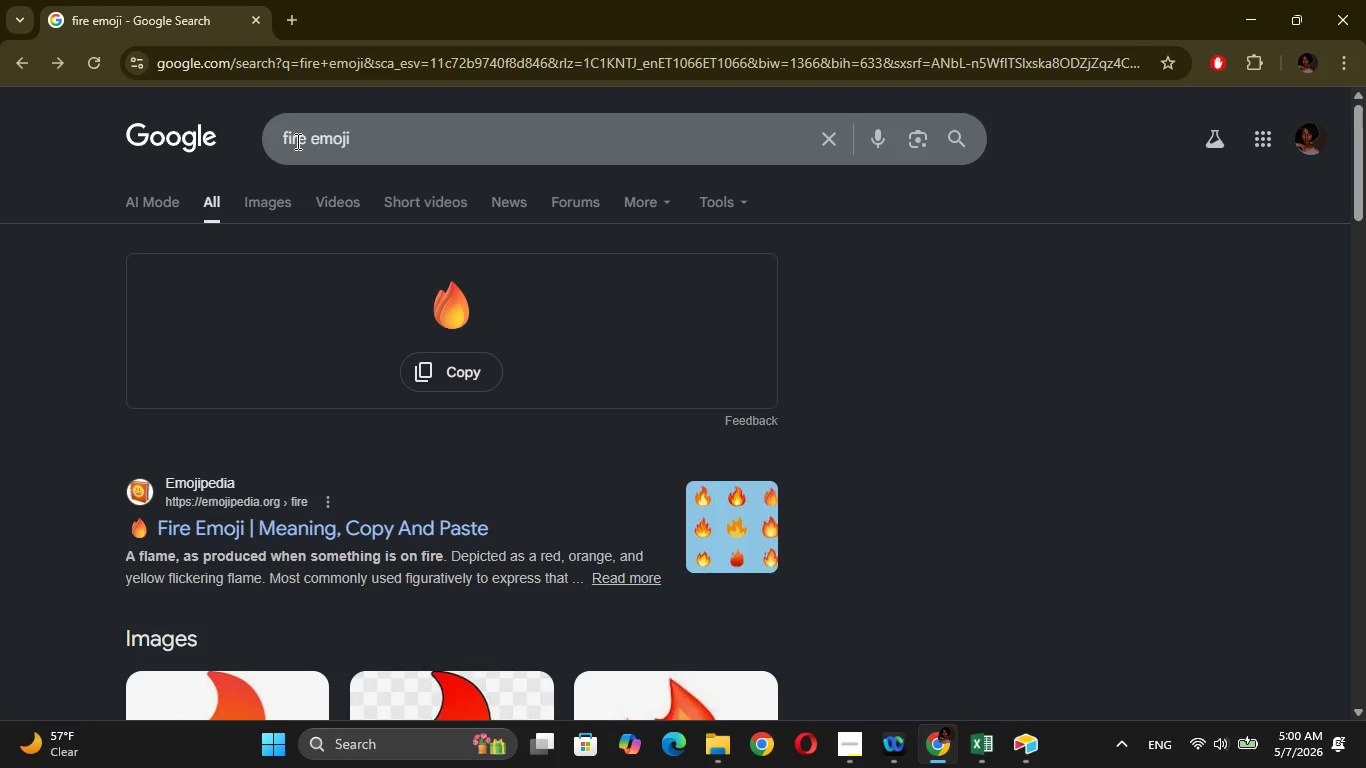 
left_click_drag(start_coordinate=[307, 137], to_coordinate=[127, 95])
 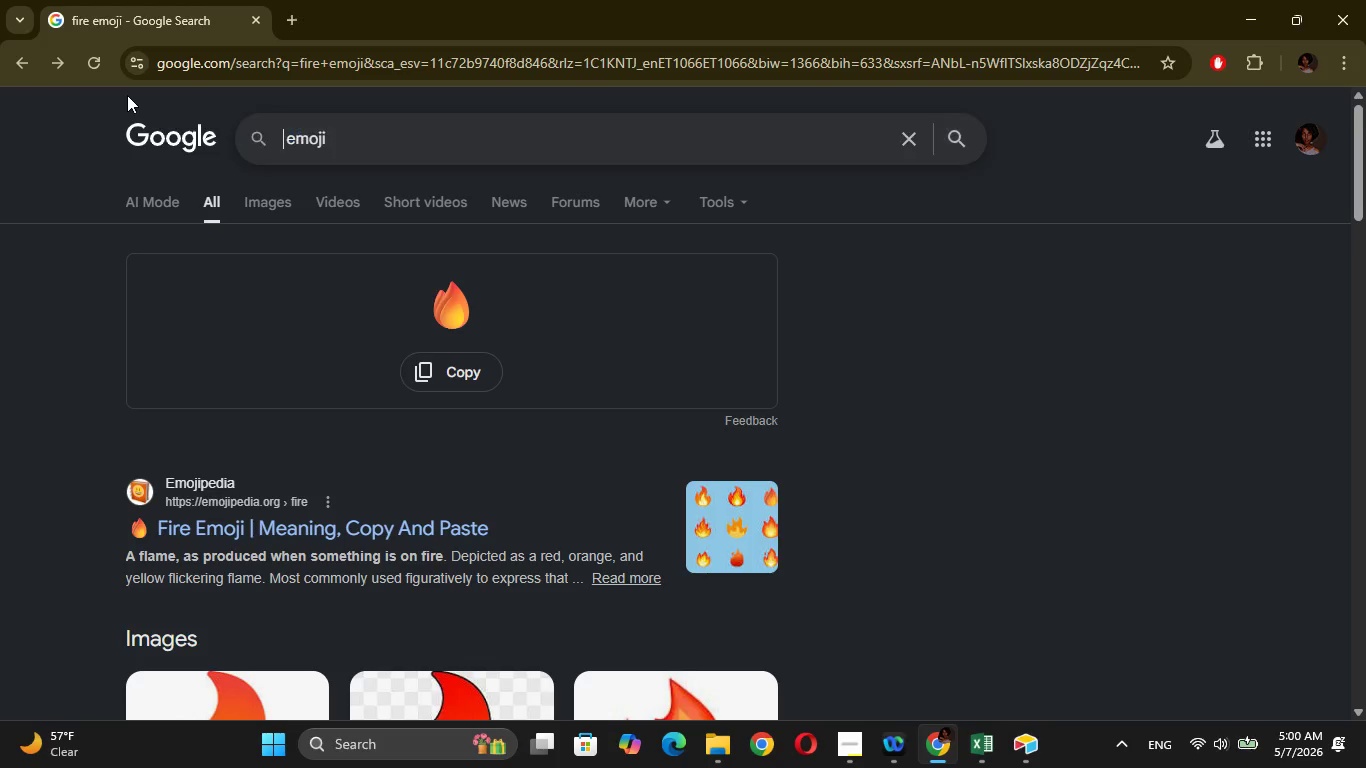 
key(Backspace)
type(corre)
 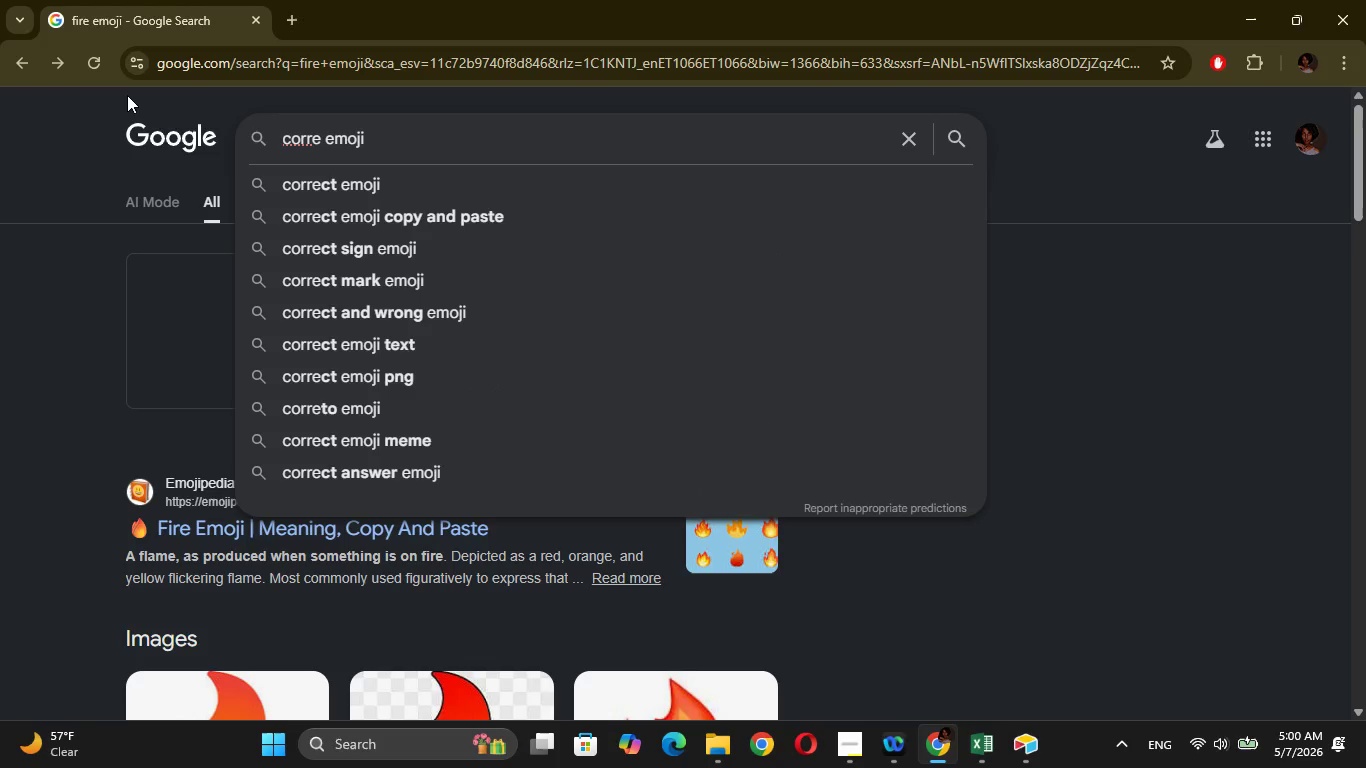 
type(e)
key(Backspace)
type(ct)
 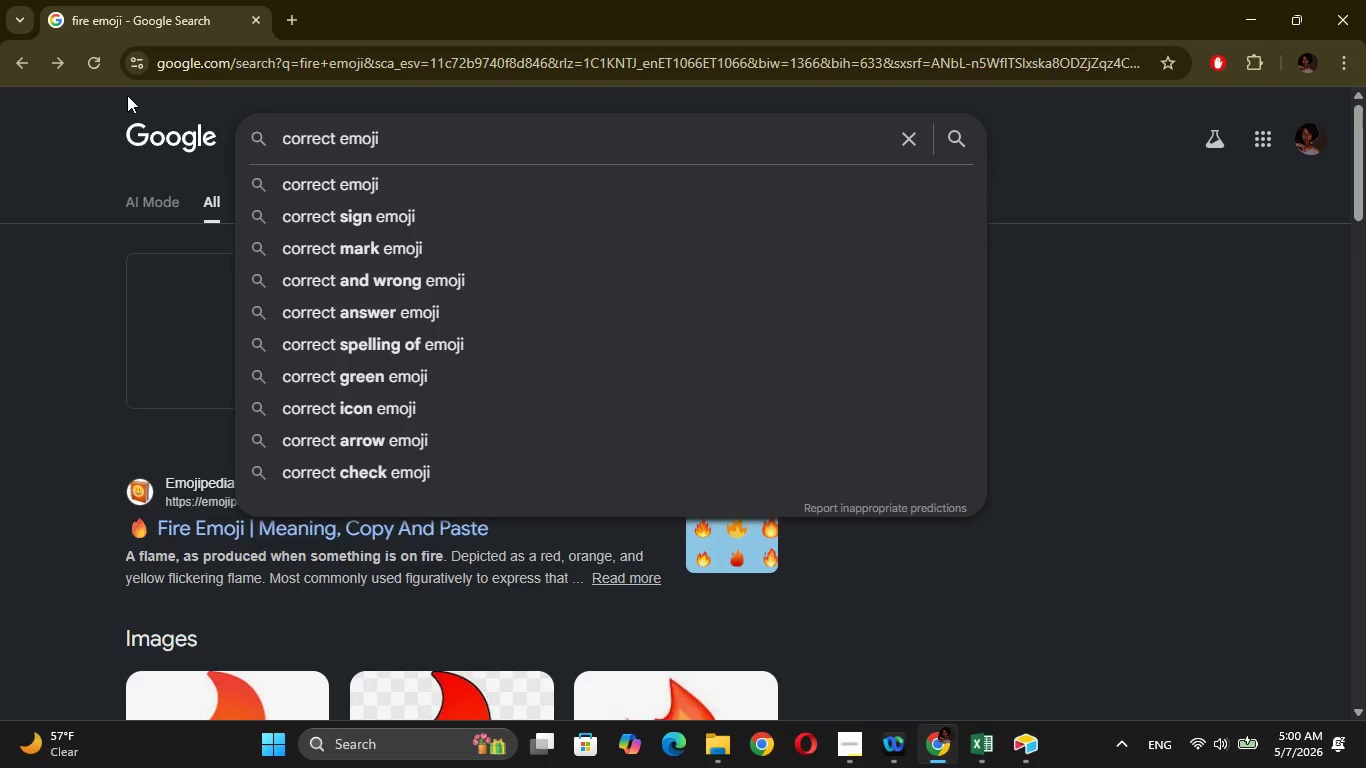 
key(ArrowDown)
 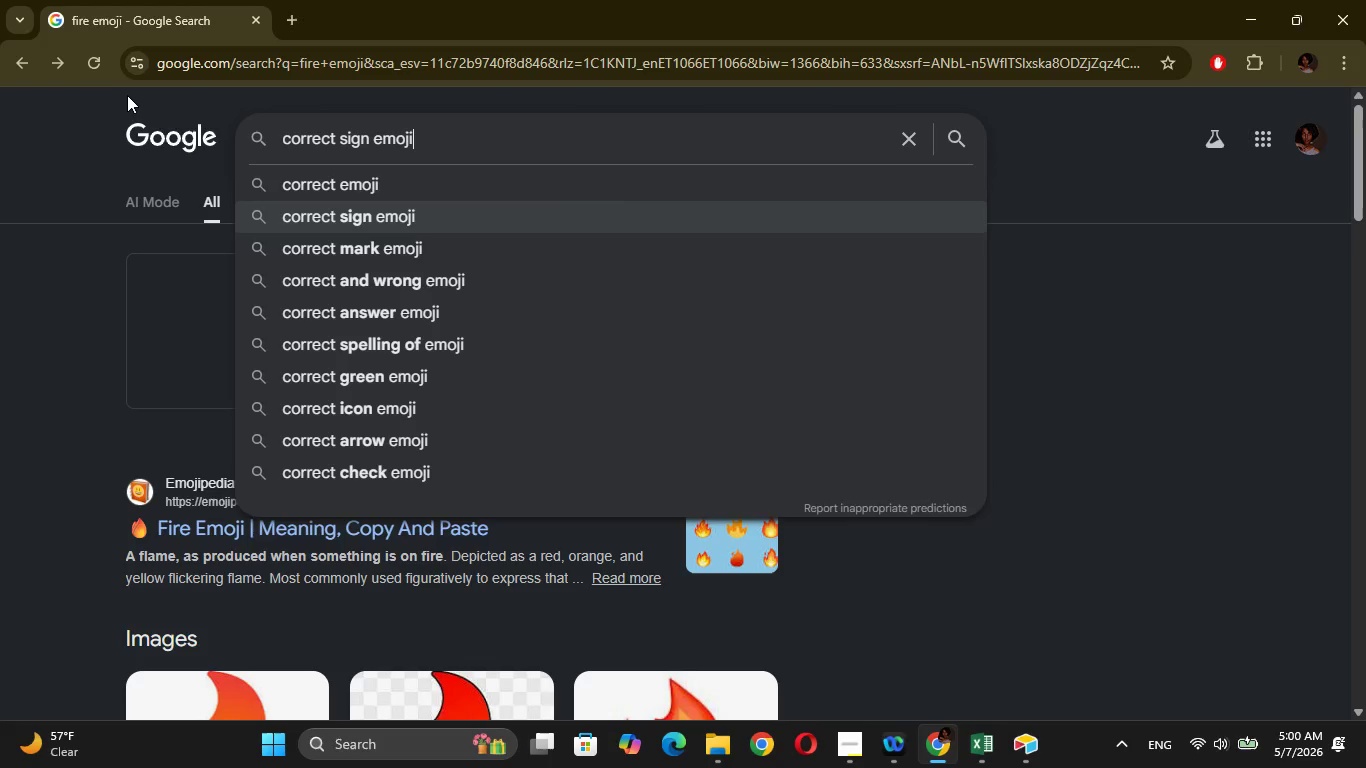 
key(ArrowDown)
 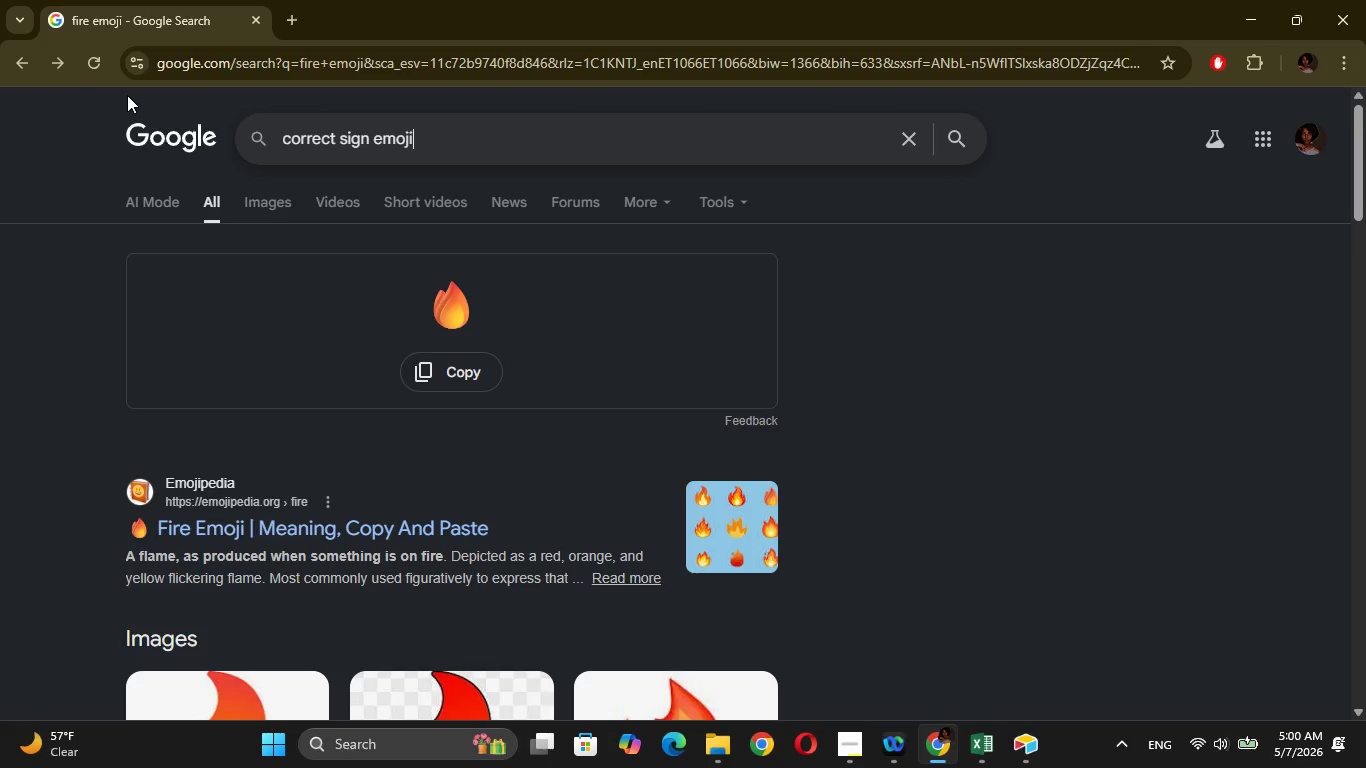 
key(Enter)
 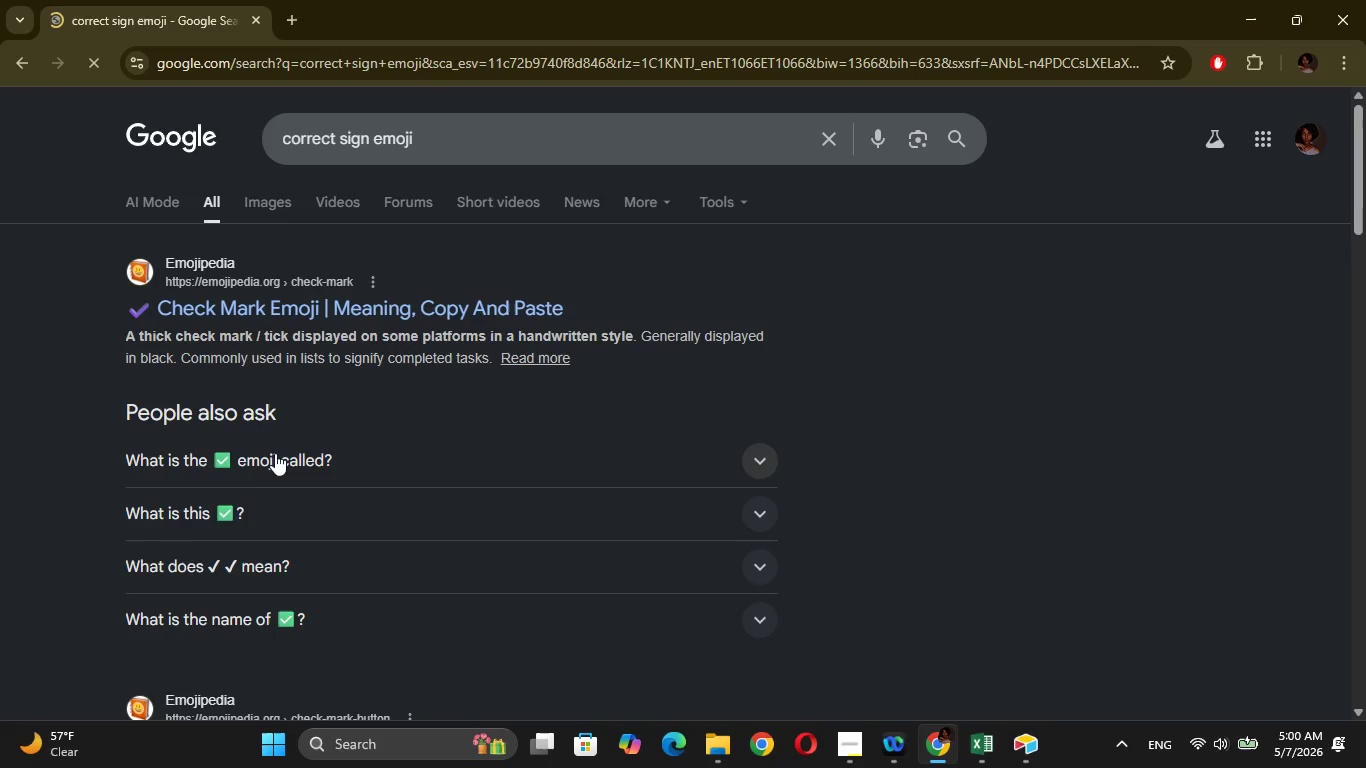 
left_click([241, 459])
 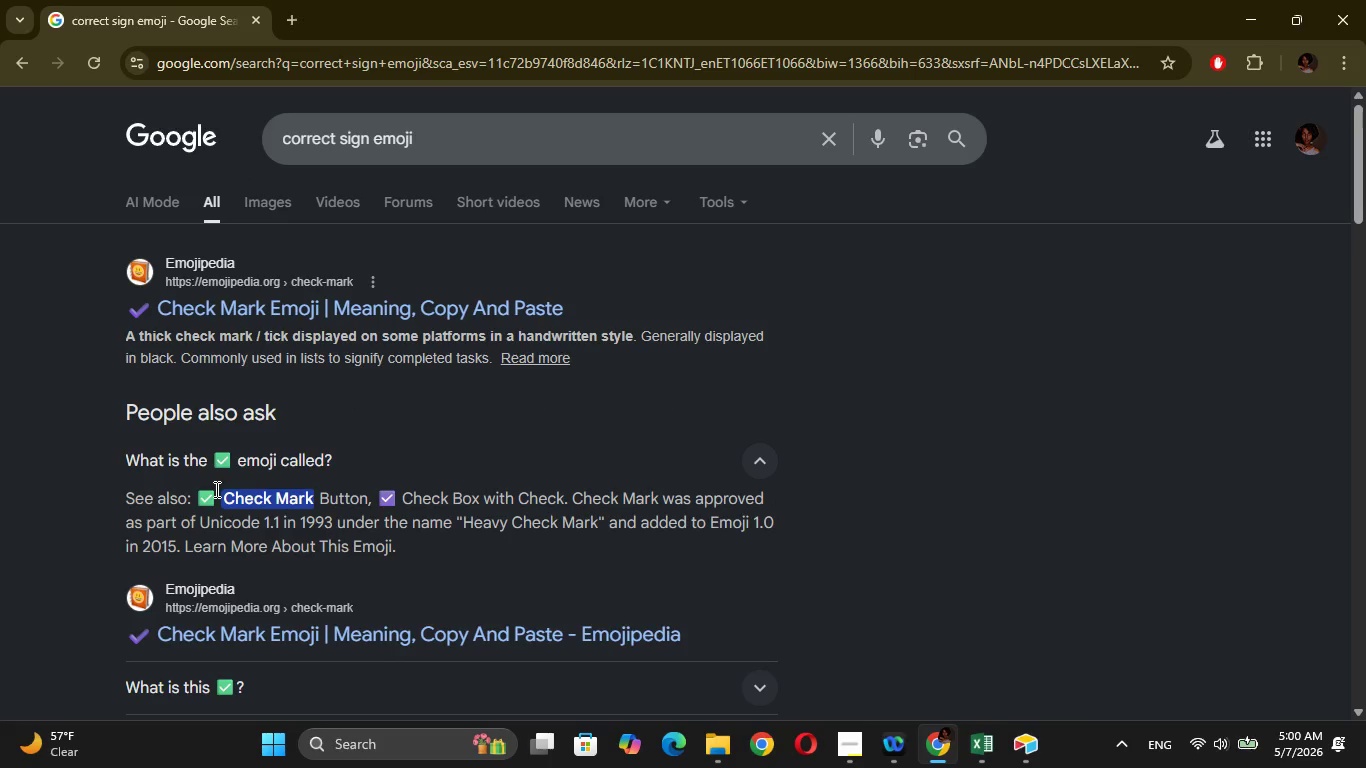 
left_click_drag(start_coordinate=[215, 489], to_coordinate=[197, 489])
 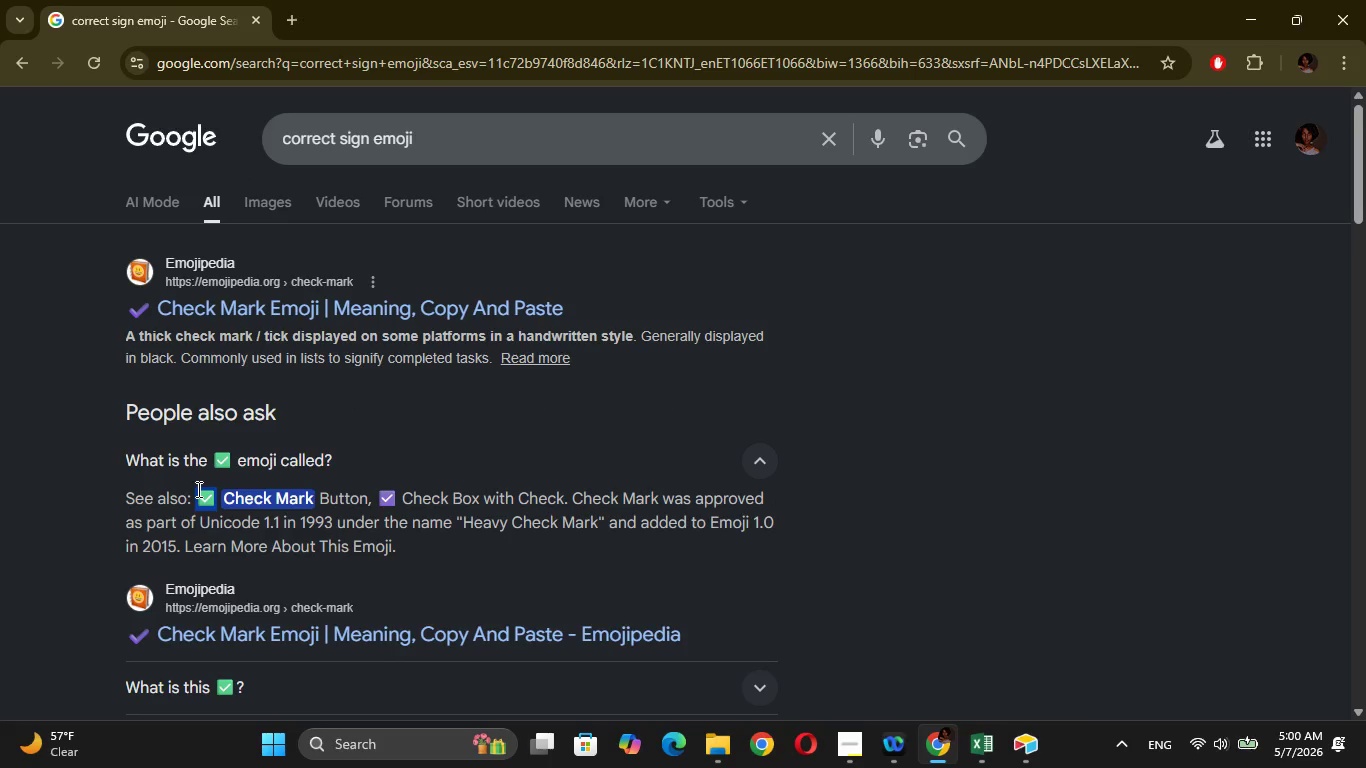 
key(Control+ControlLeft)
 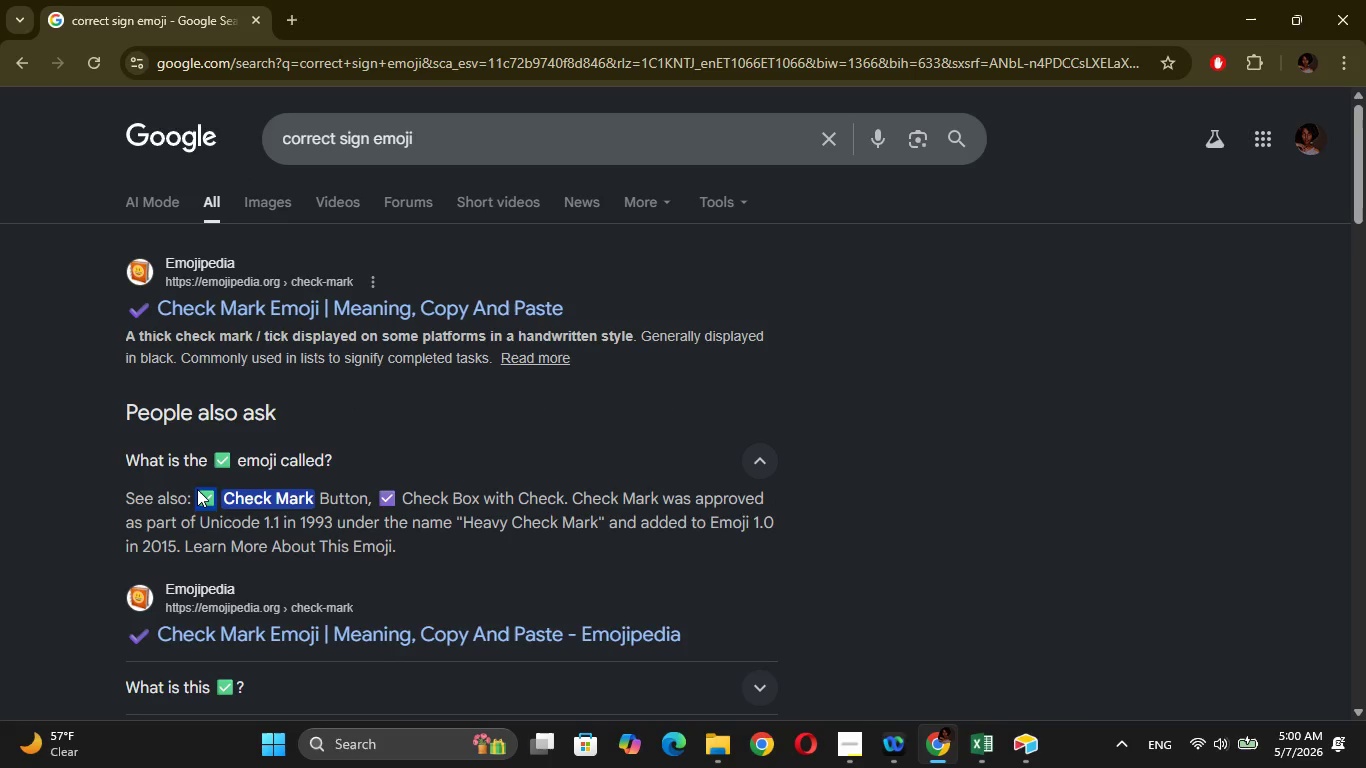 
key(Control+C)
 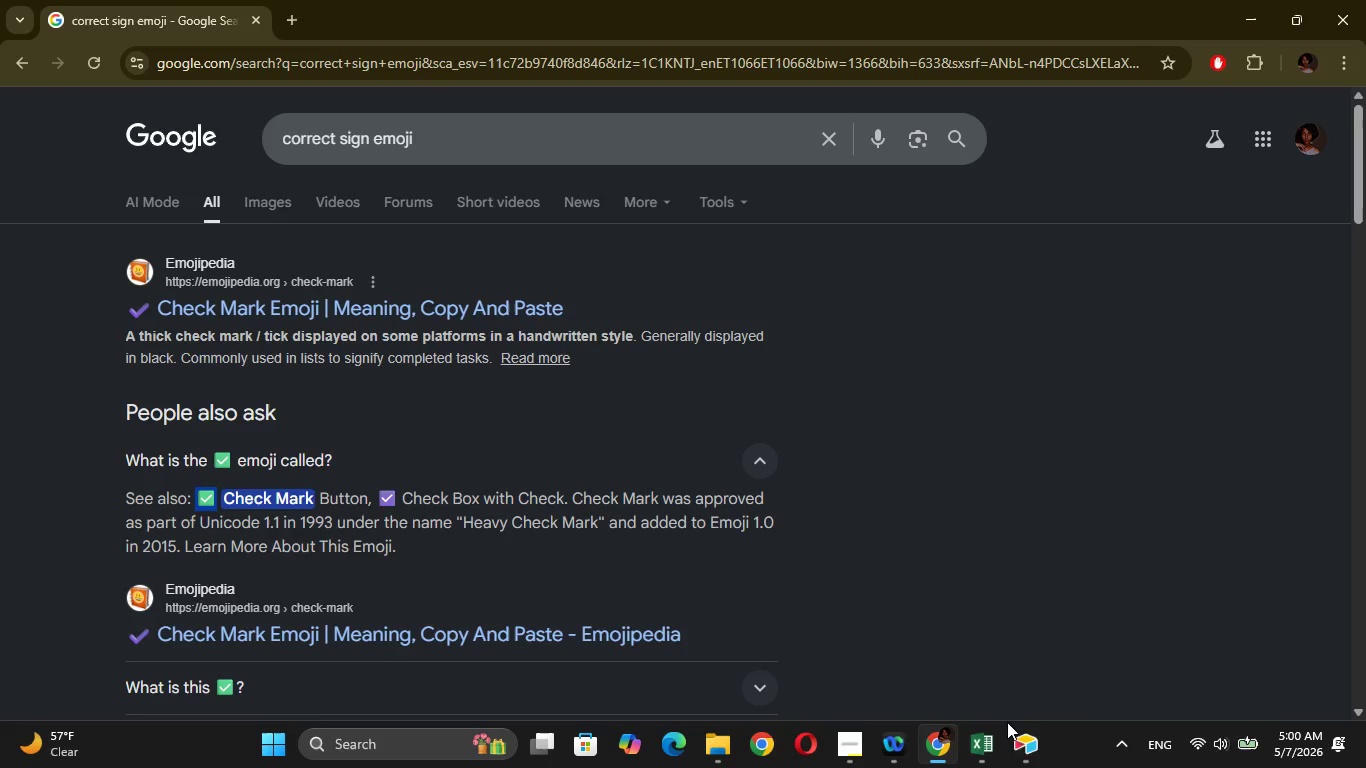 
left_click([1032, 743])
 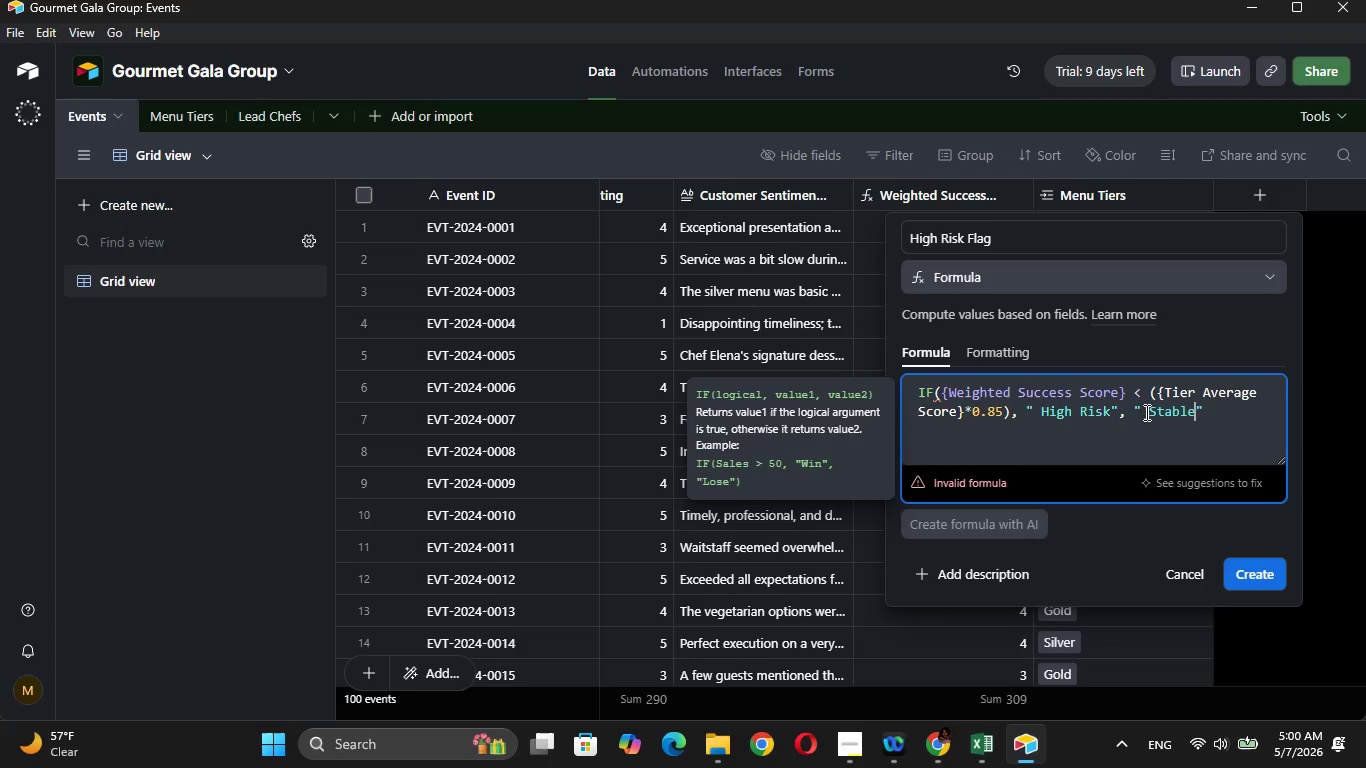 
left_click([1142, 412])
 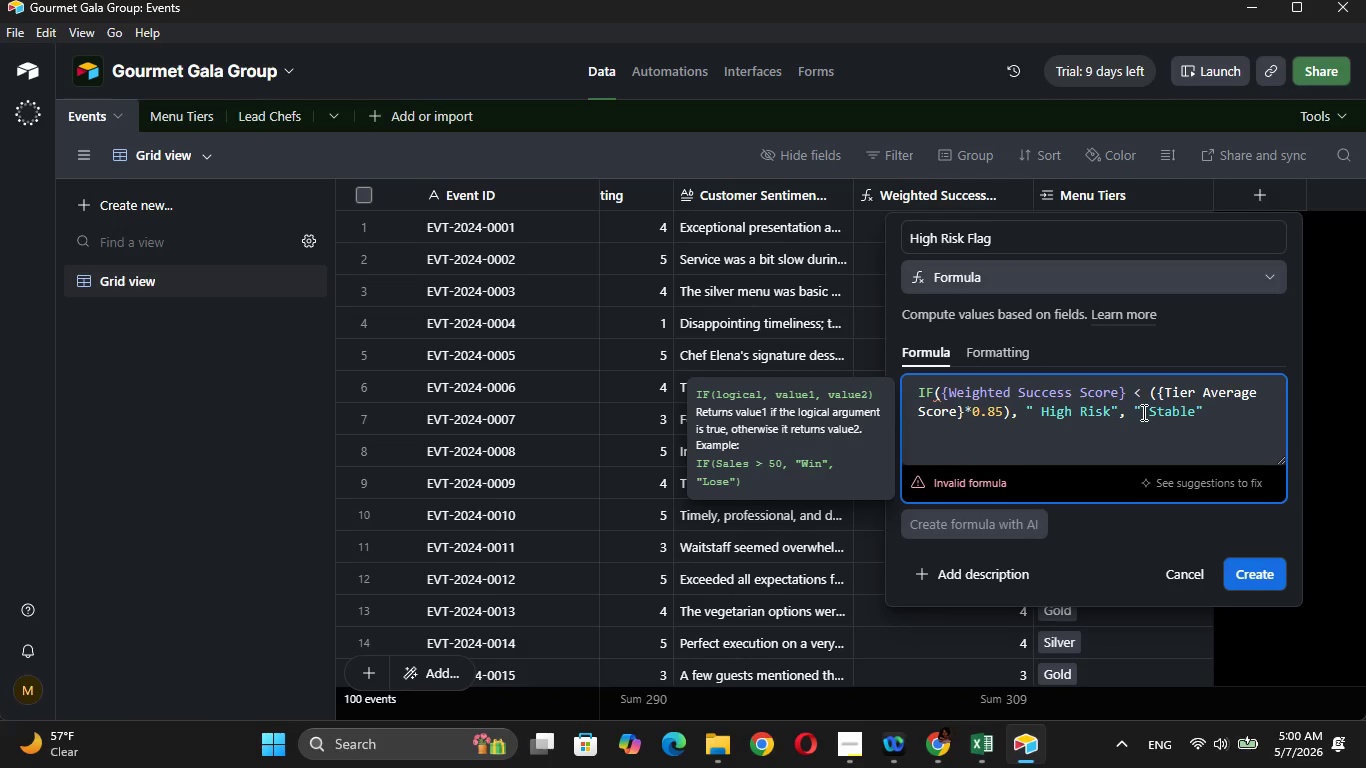 
key(Control+ControlLeft)
 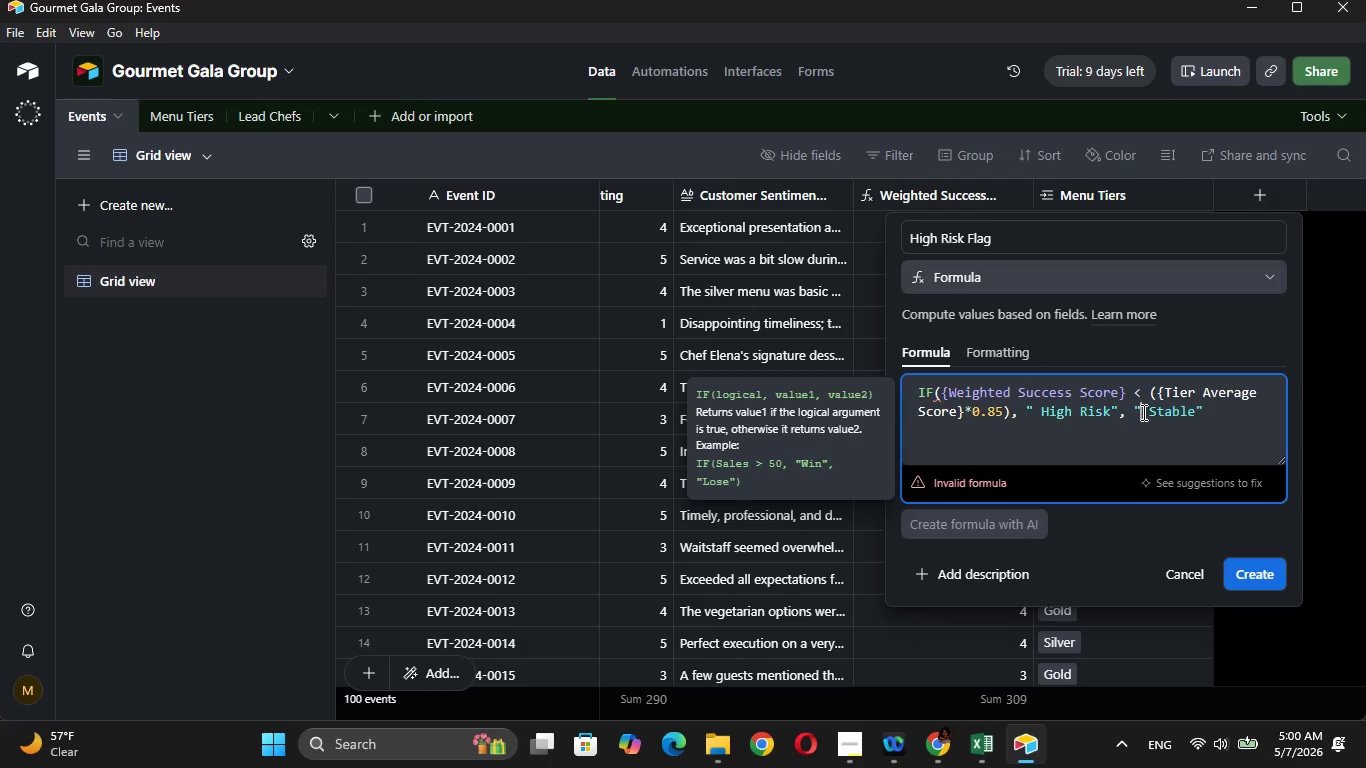 
key(Control+V)
 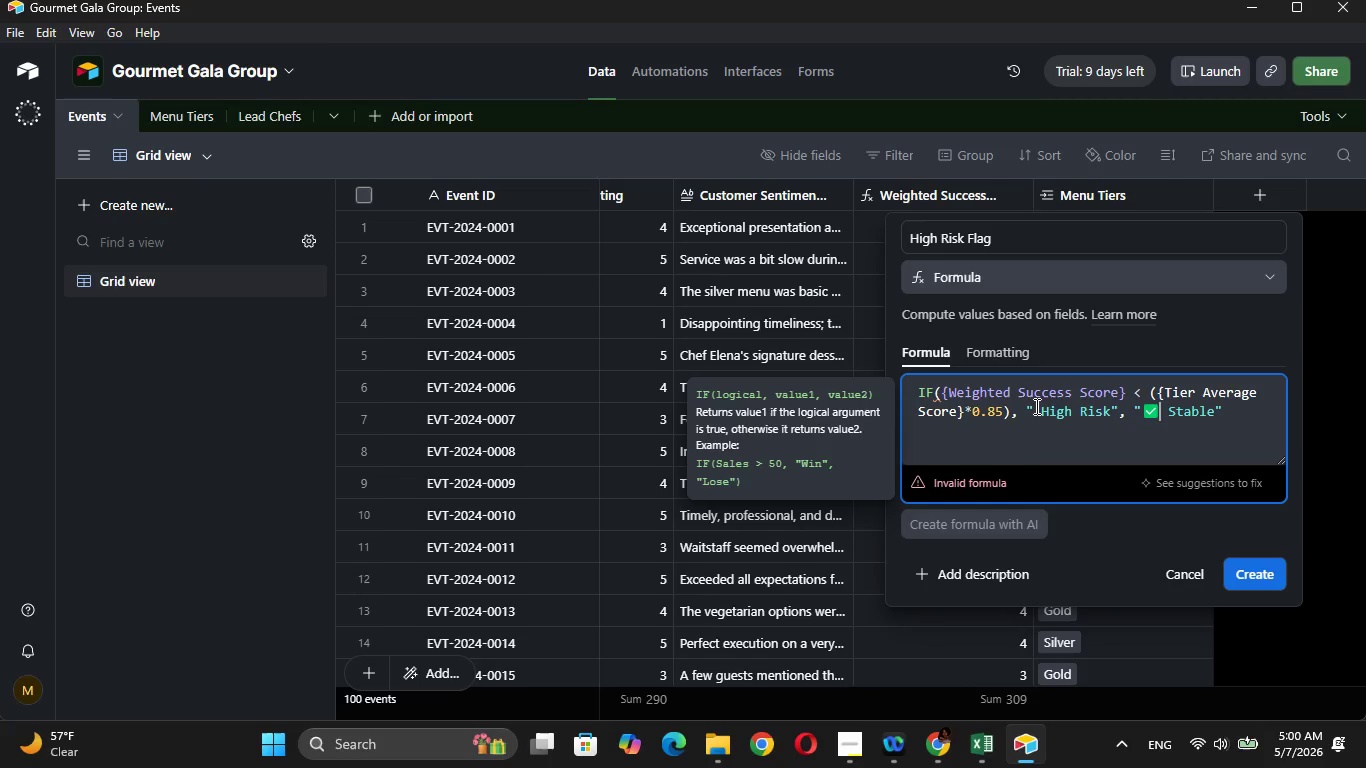 
left_click([1035, 406])
 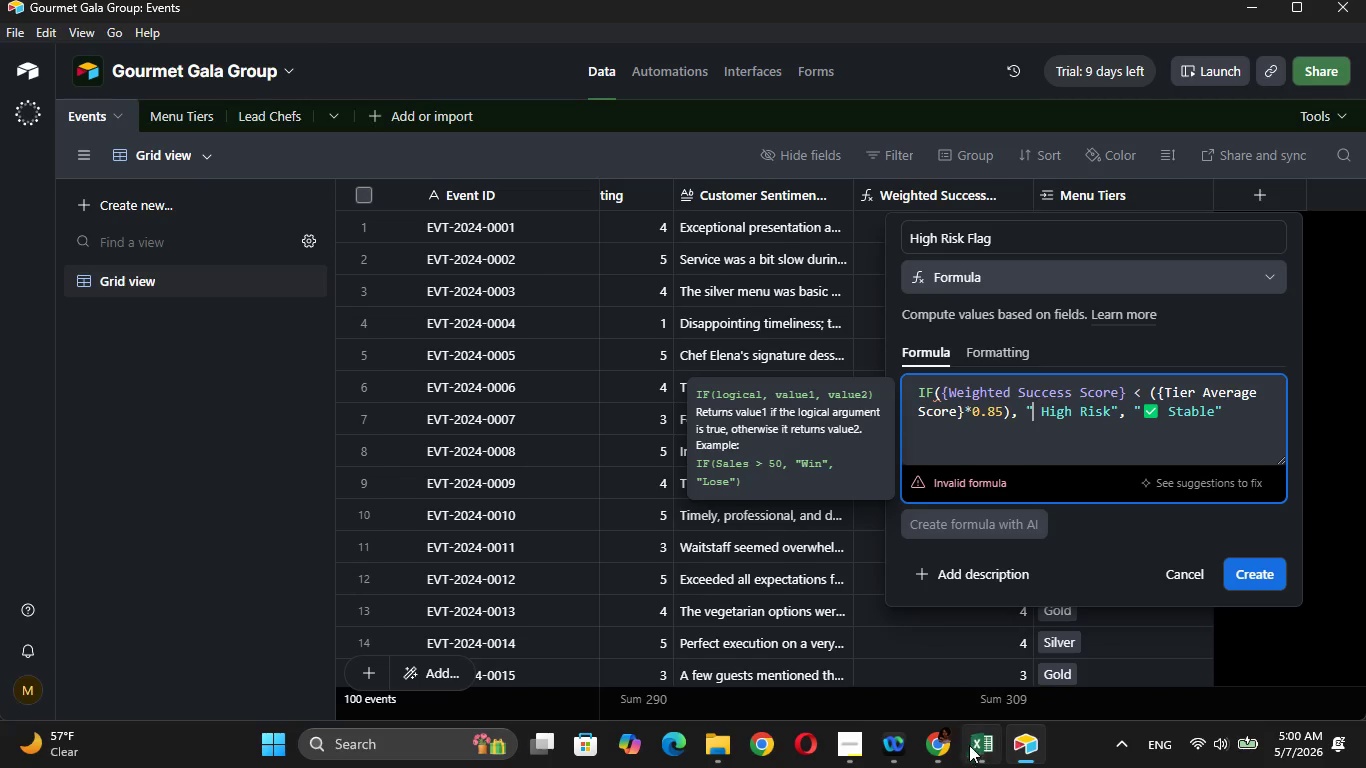 
left_click([937, 745])
 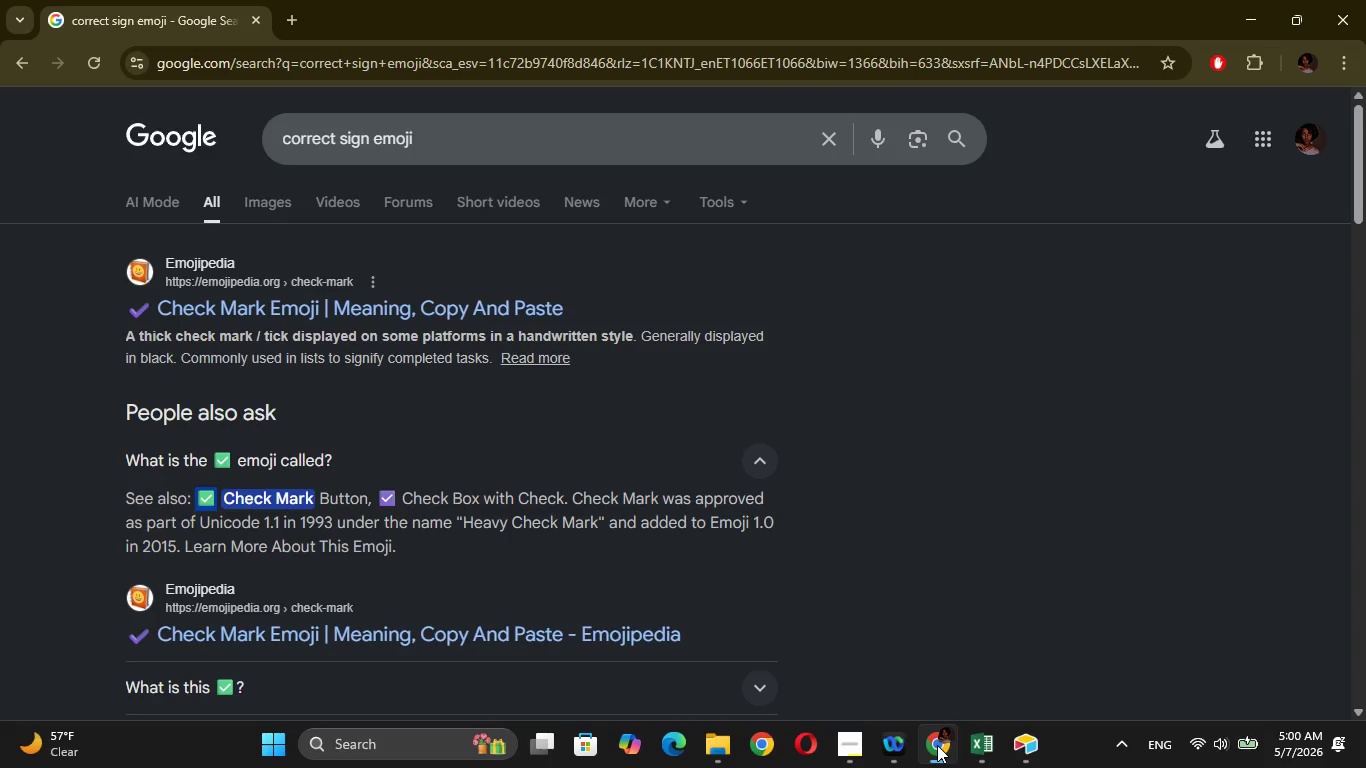 
wait(8.89)
 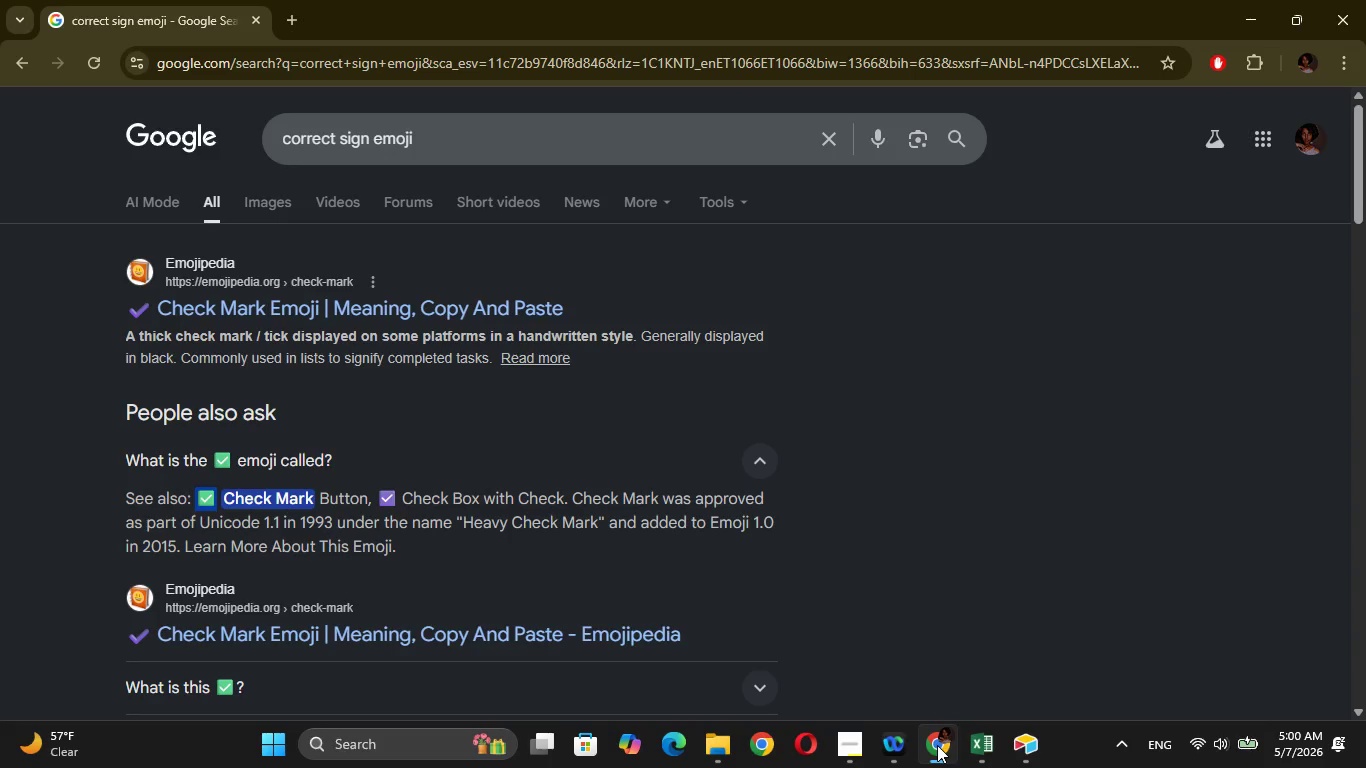 
left_click_drag(start_coordinate=[335, 135], to_coordinate=[262, 132])
 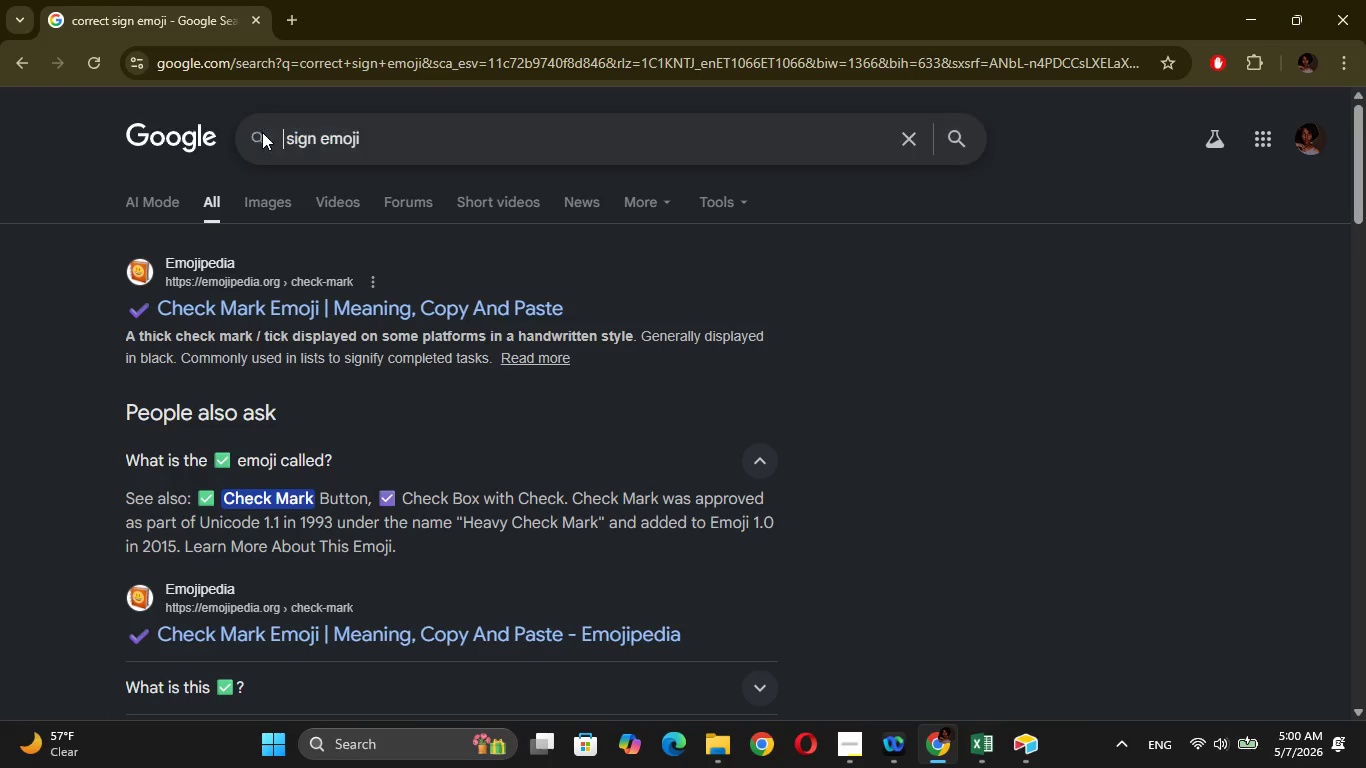 
key(Backspace)
type(Warning)
 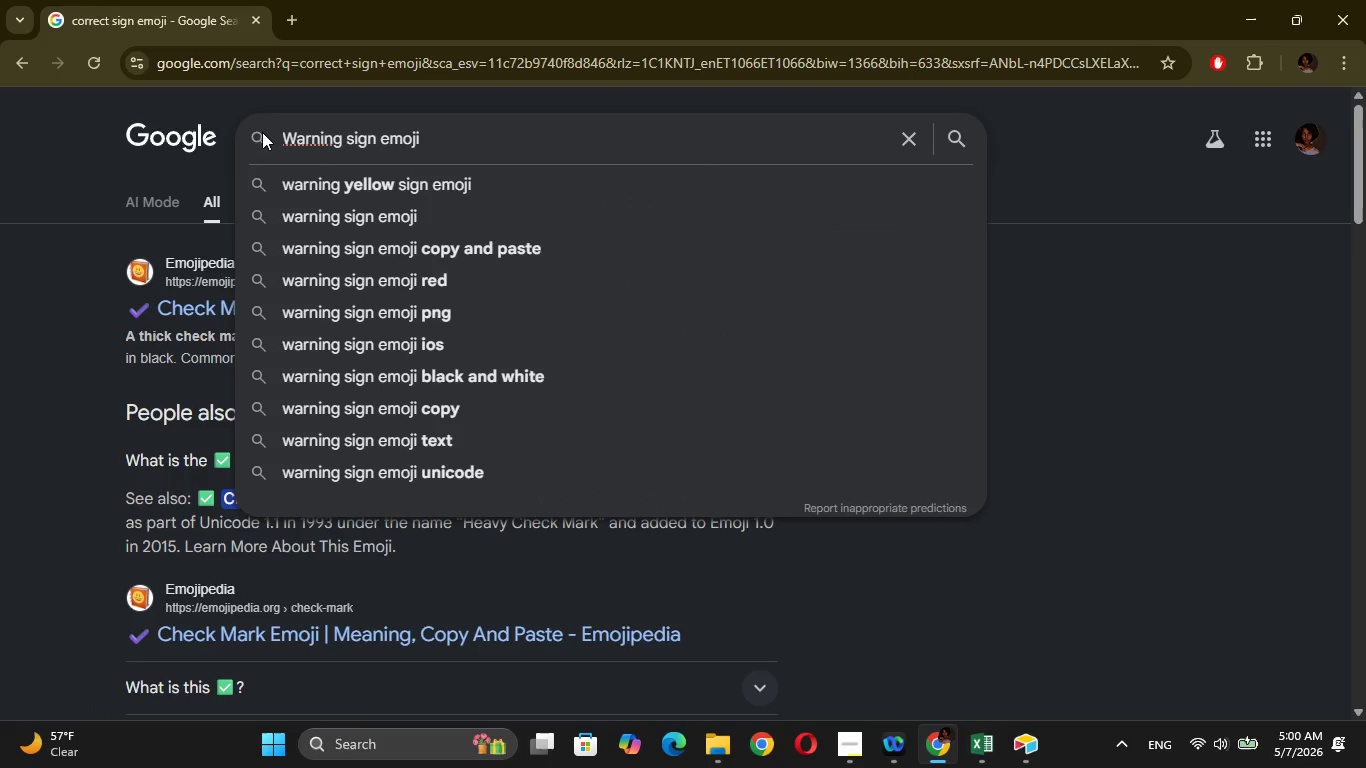 
key(Enter)
 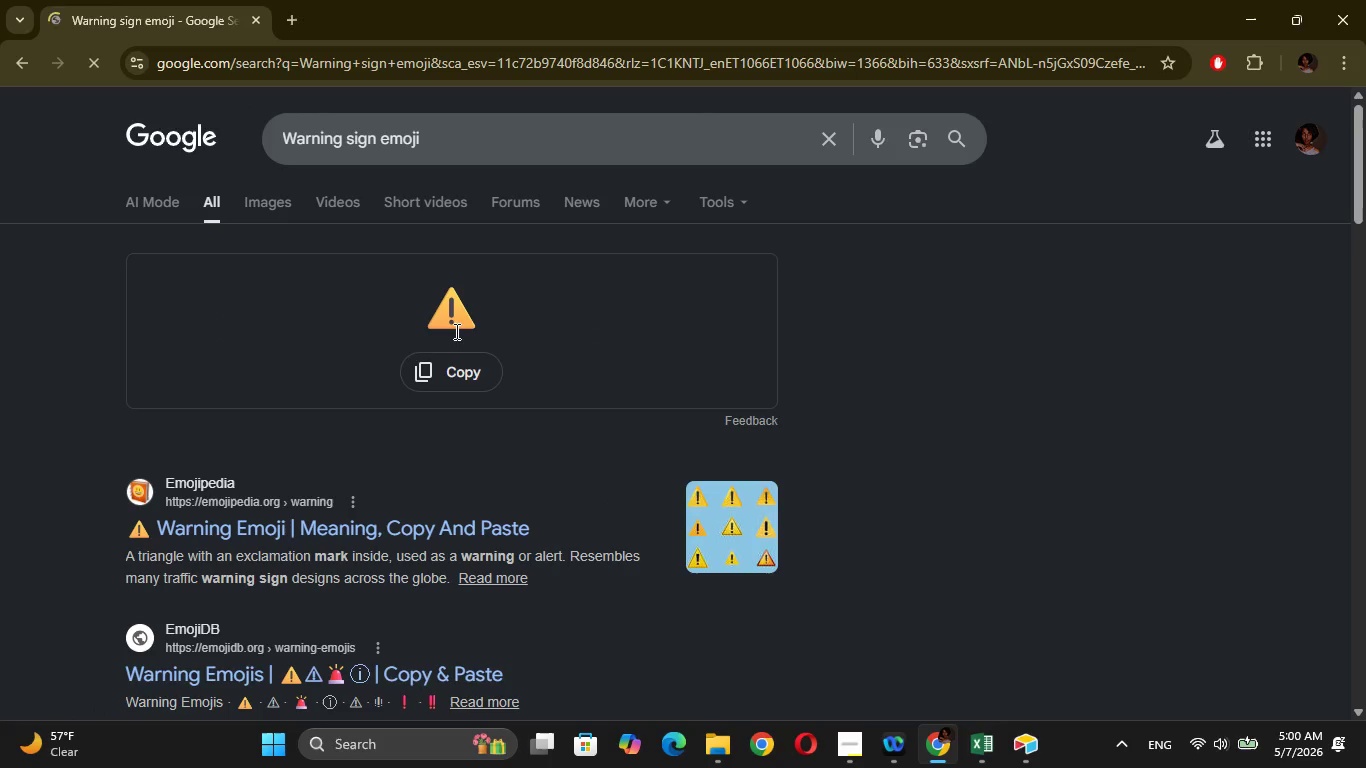 
left_click([484, 383])
 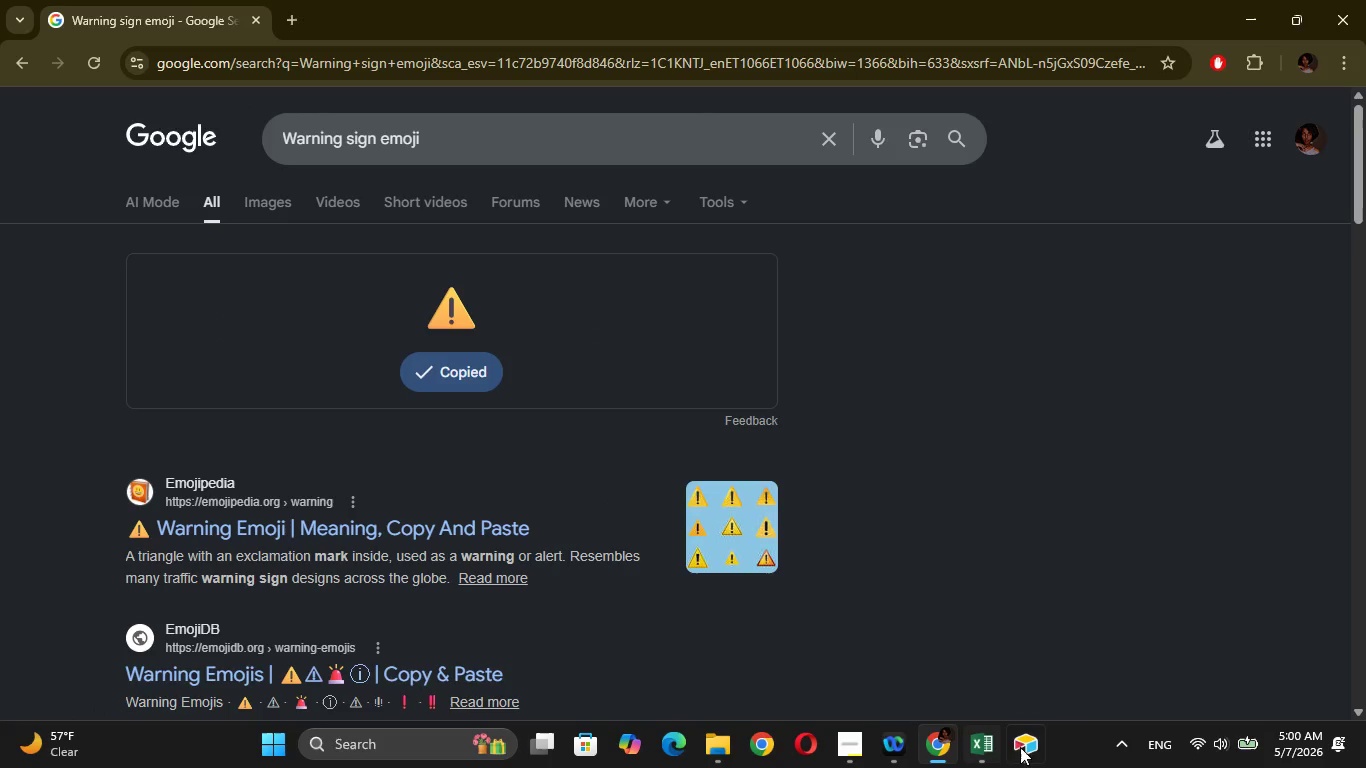 
left_click([1025, 747])
 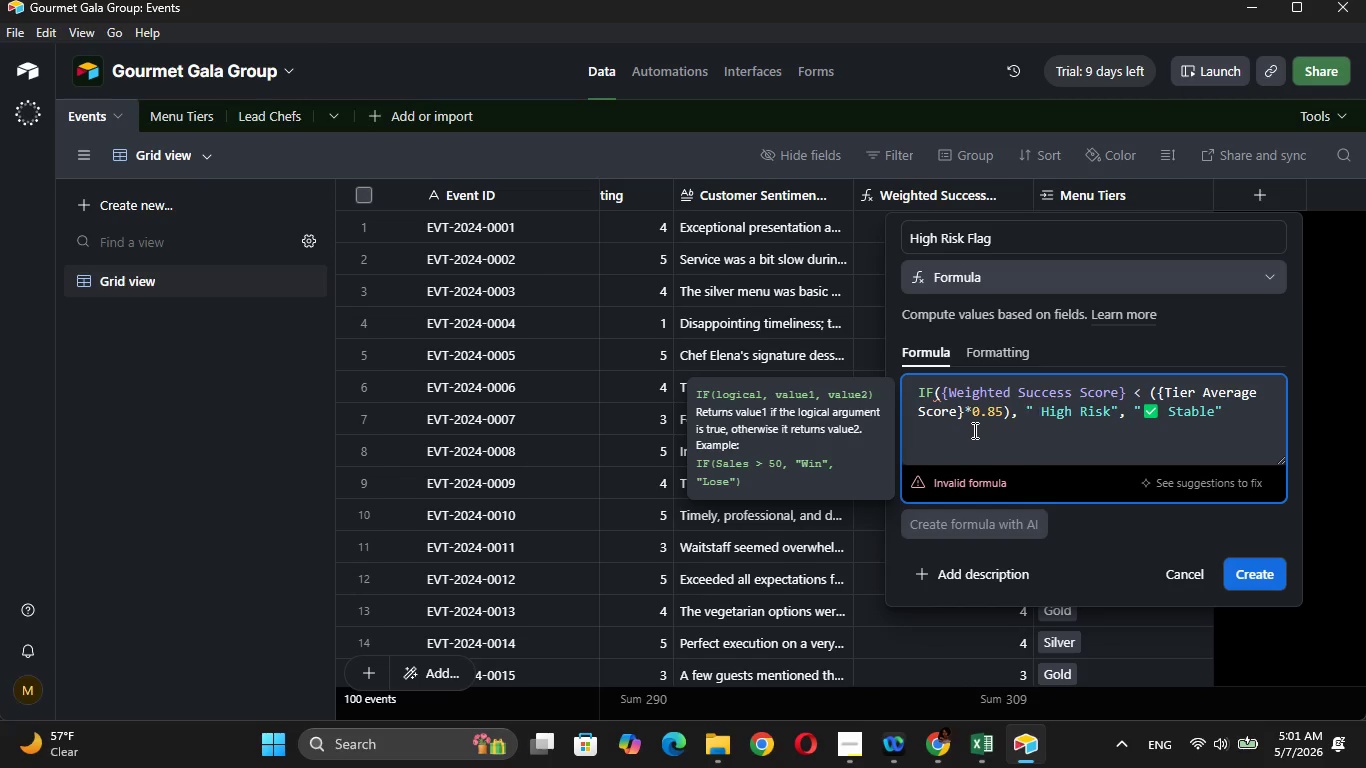 
key(Control+V)
 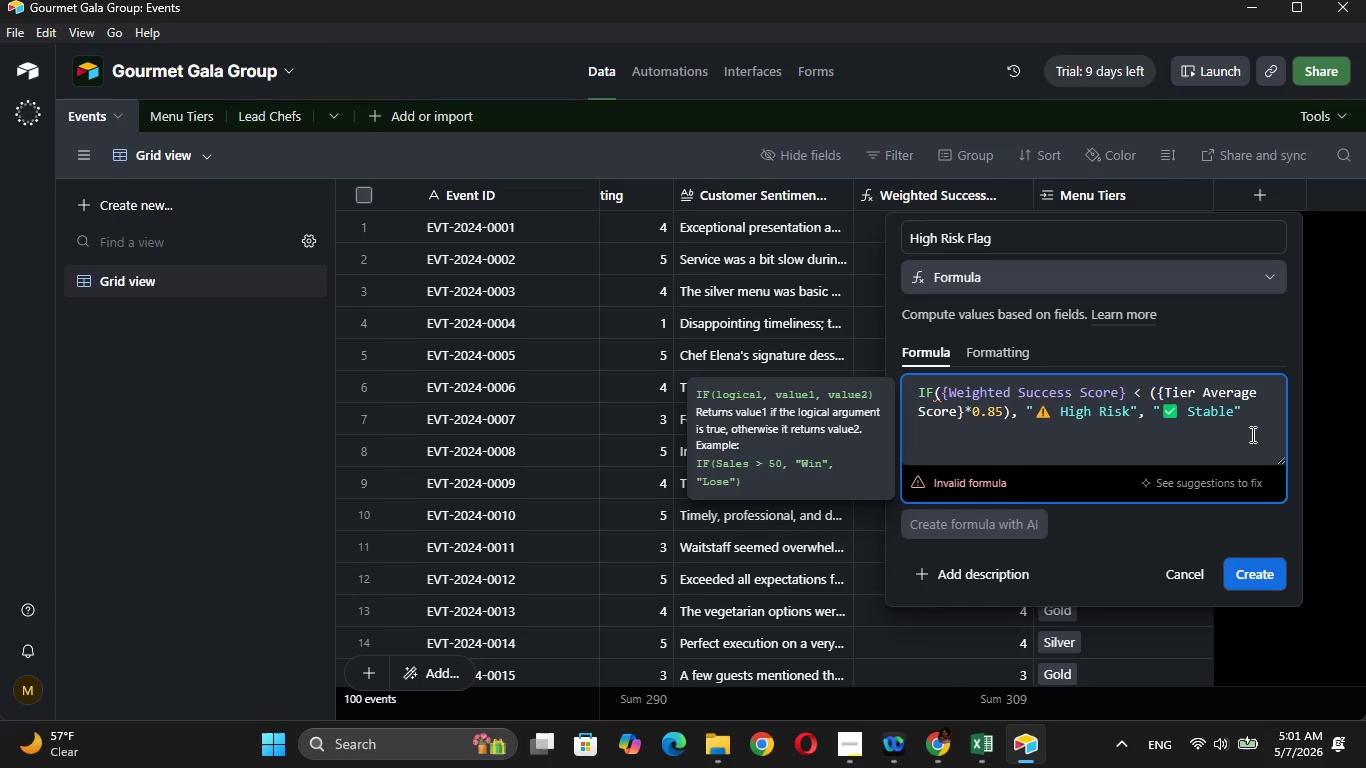 
left_click([1252, 429])
 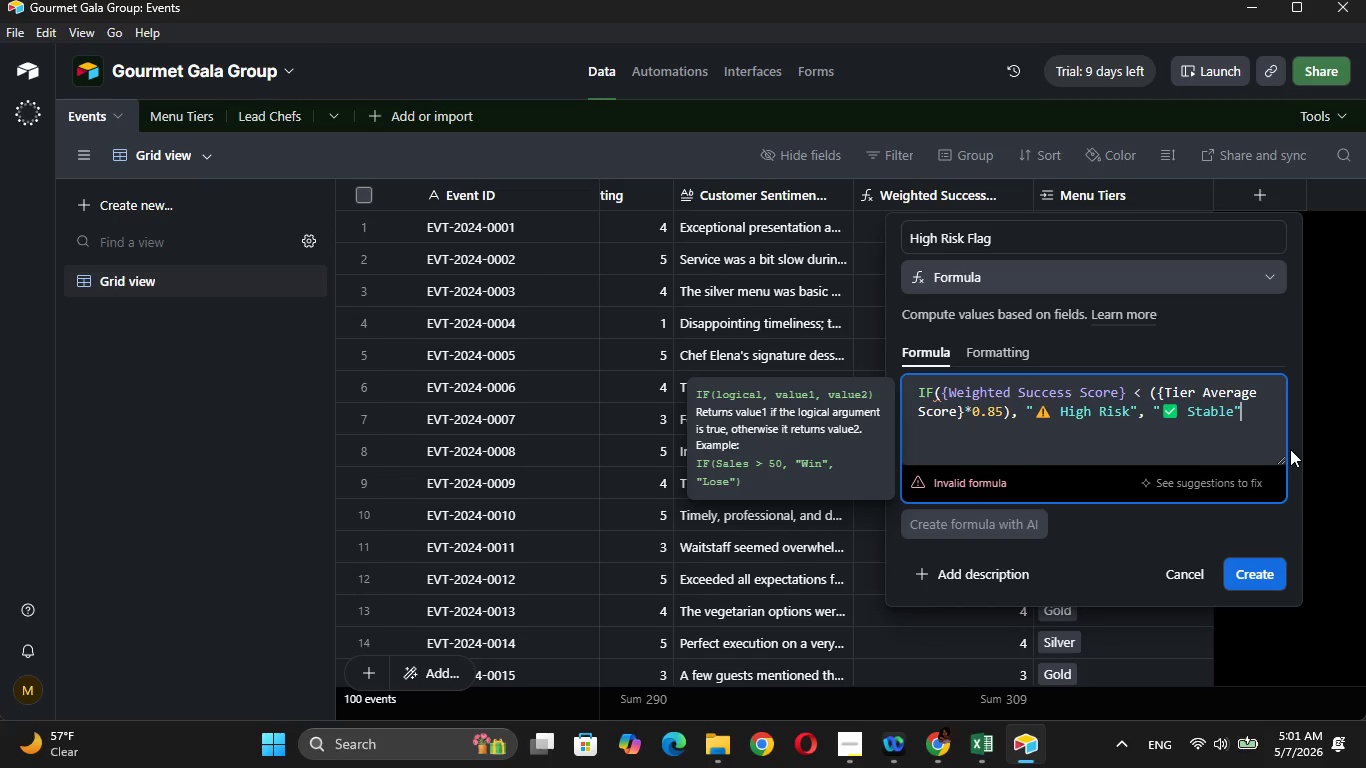 
key(Shift+0)
 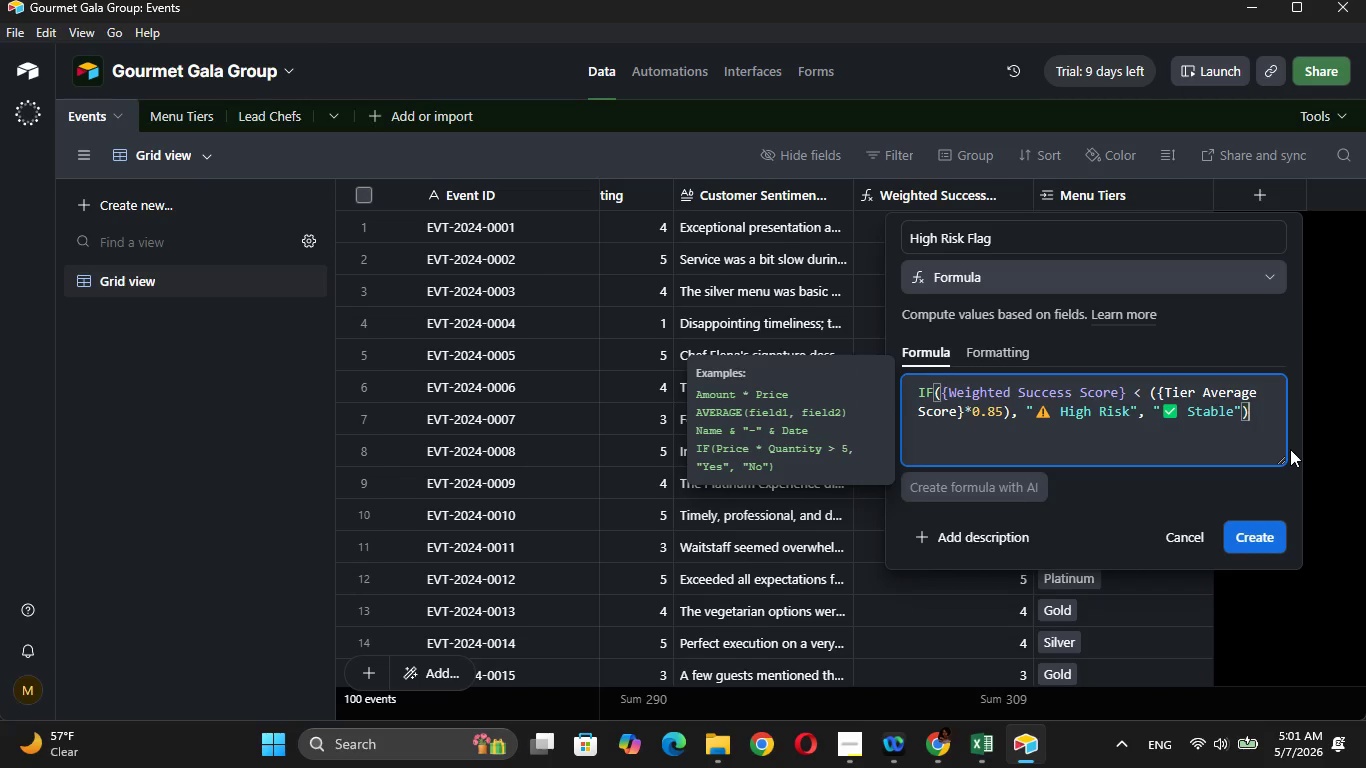 
key(ArrowRight)
 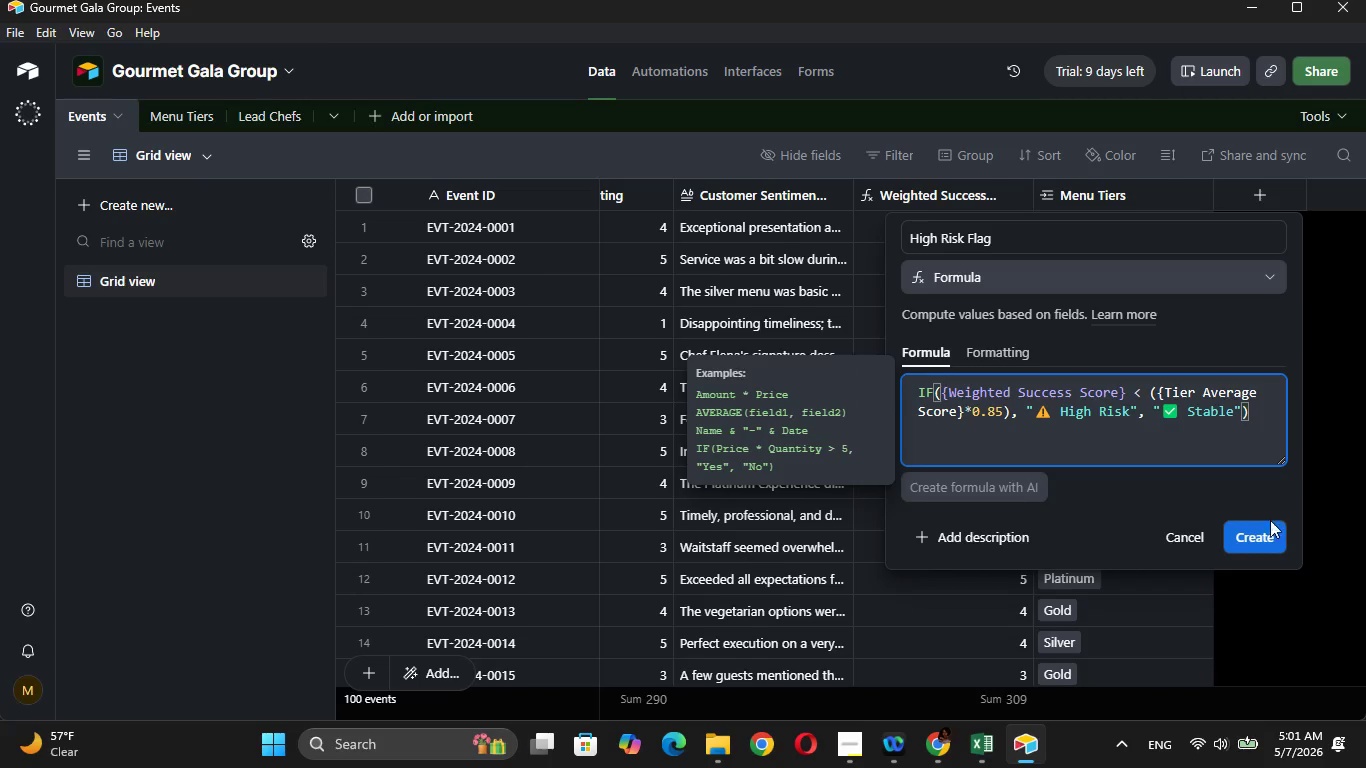 
left_click([1265, 528])
 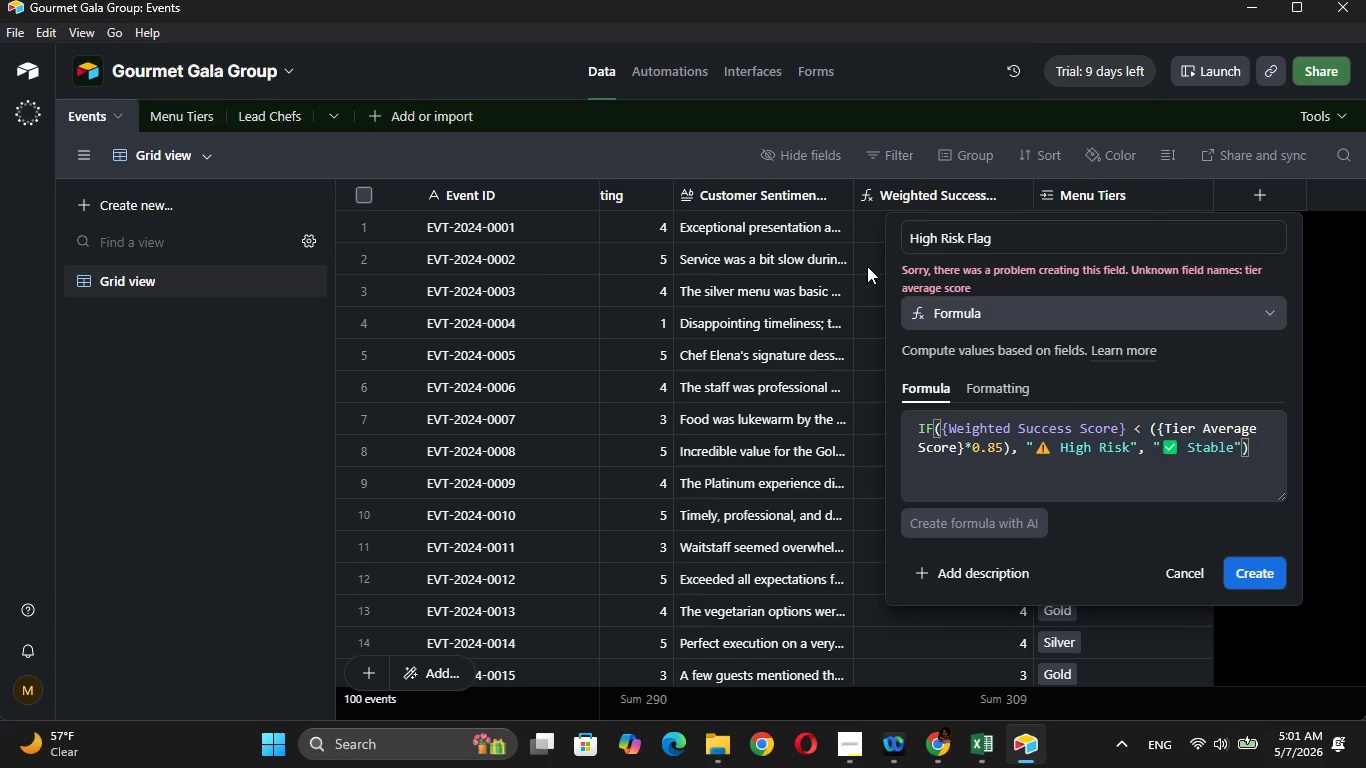 
wait(17.58)
 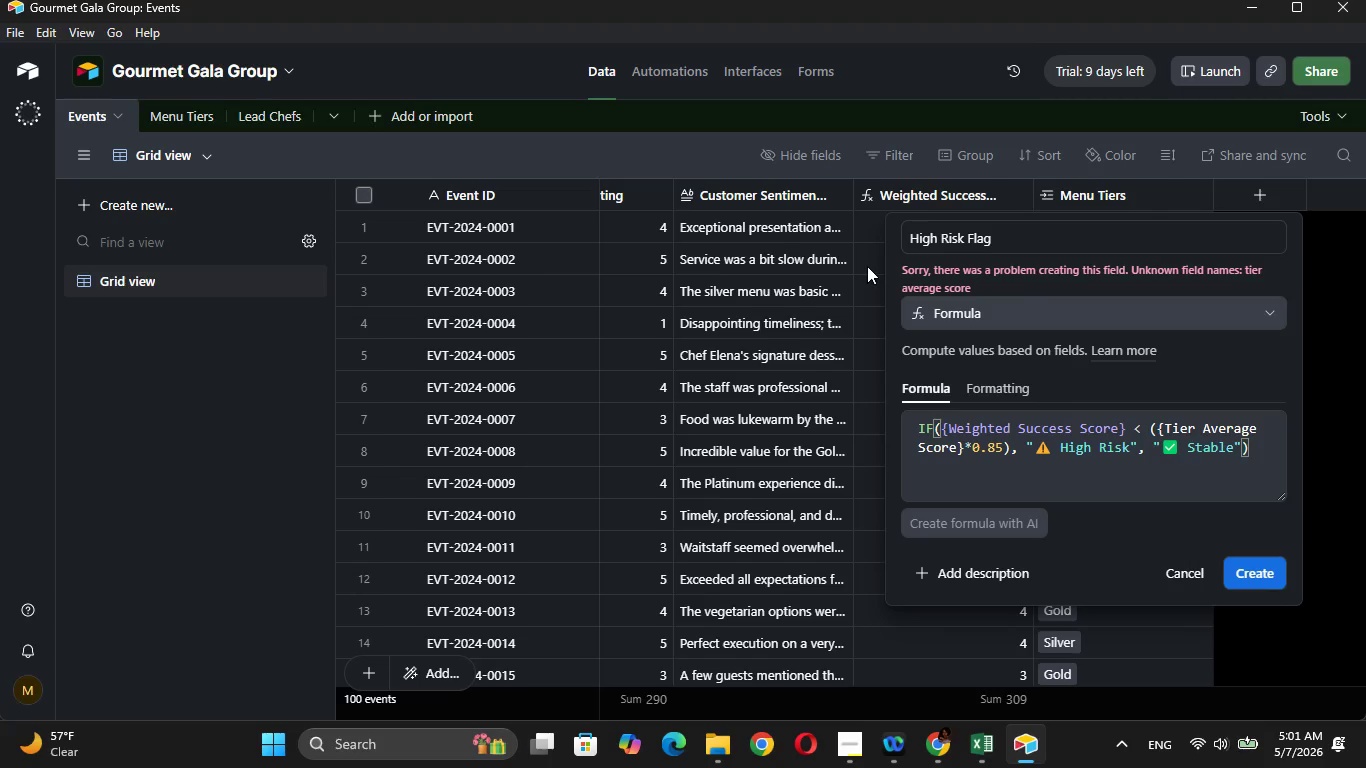 
left_click_drag(start_coordinate=[1266, 452], to_coordinate=[909, 431])
 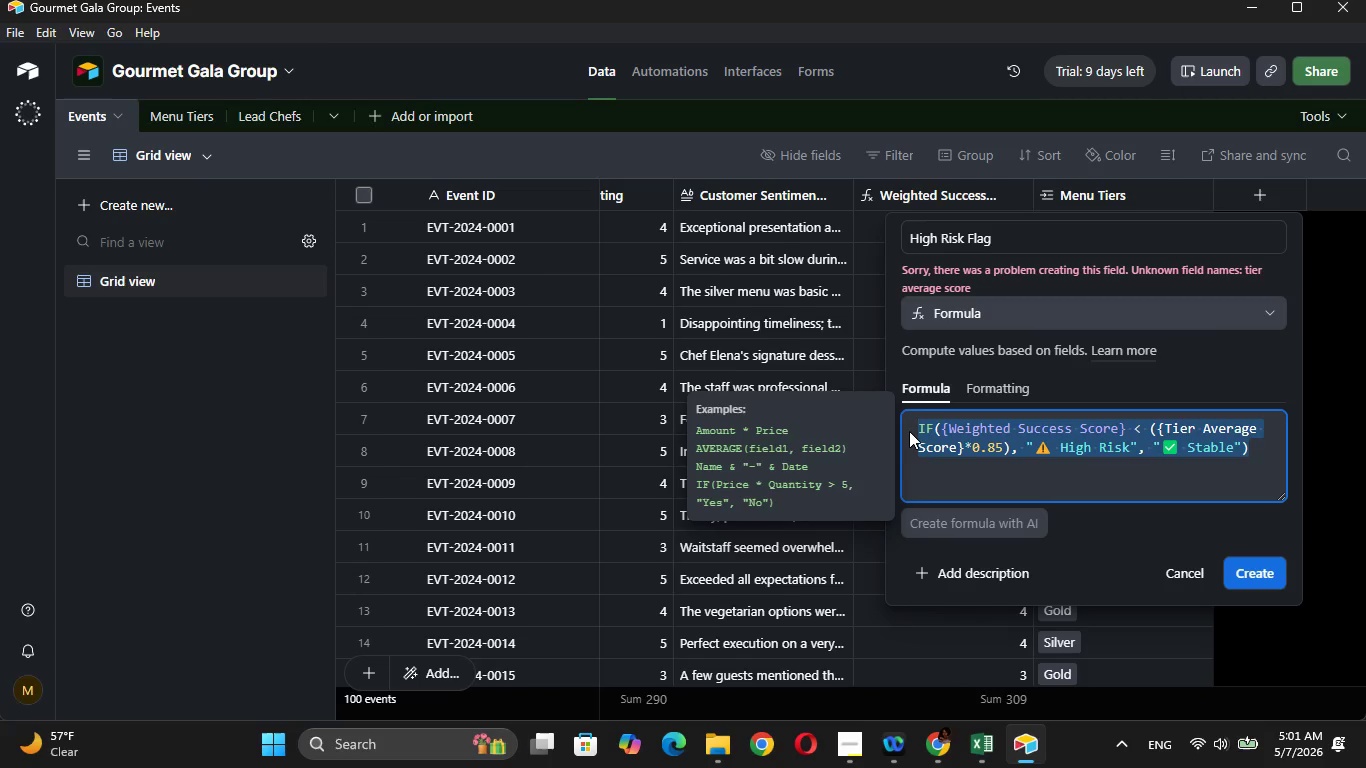 
key(Control+ControlLeft)
 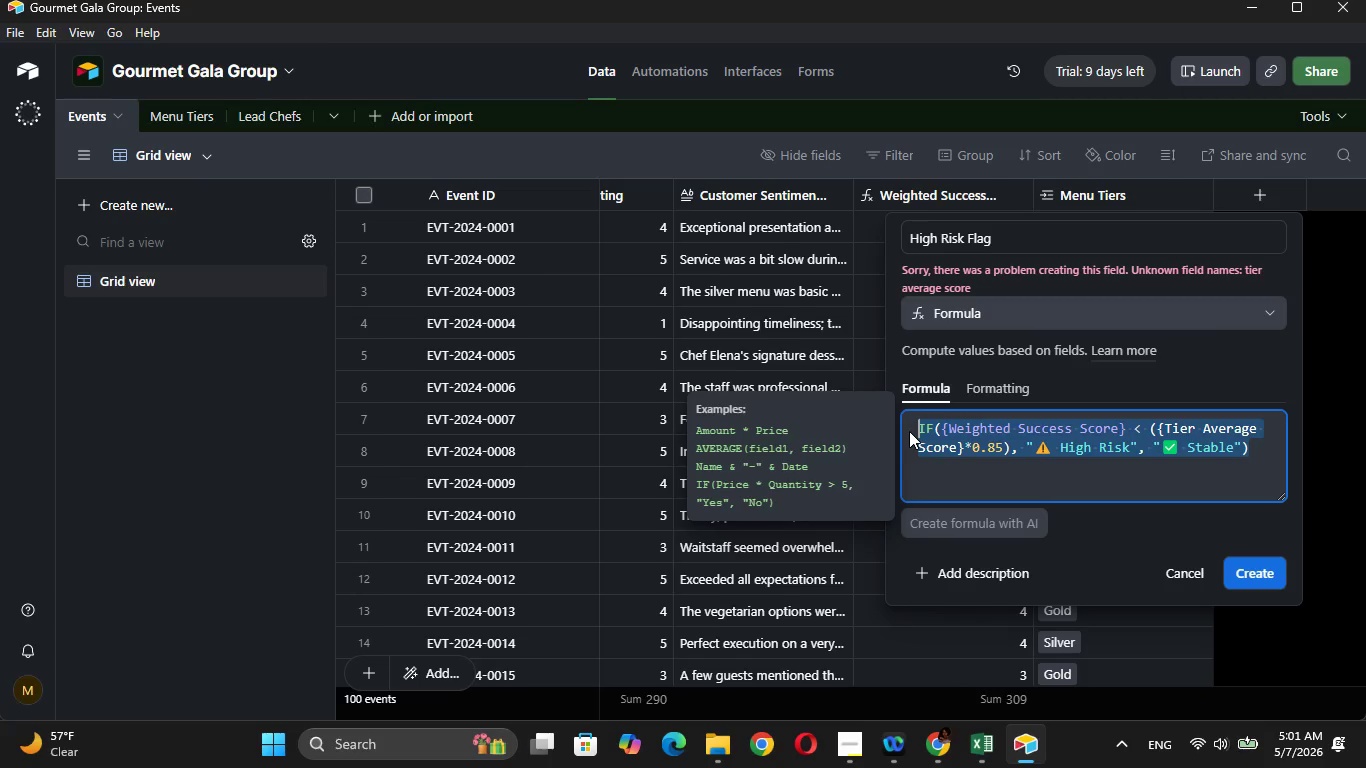 
key(Control+C)
 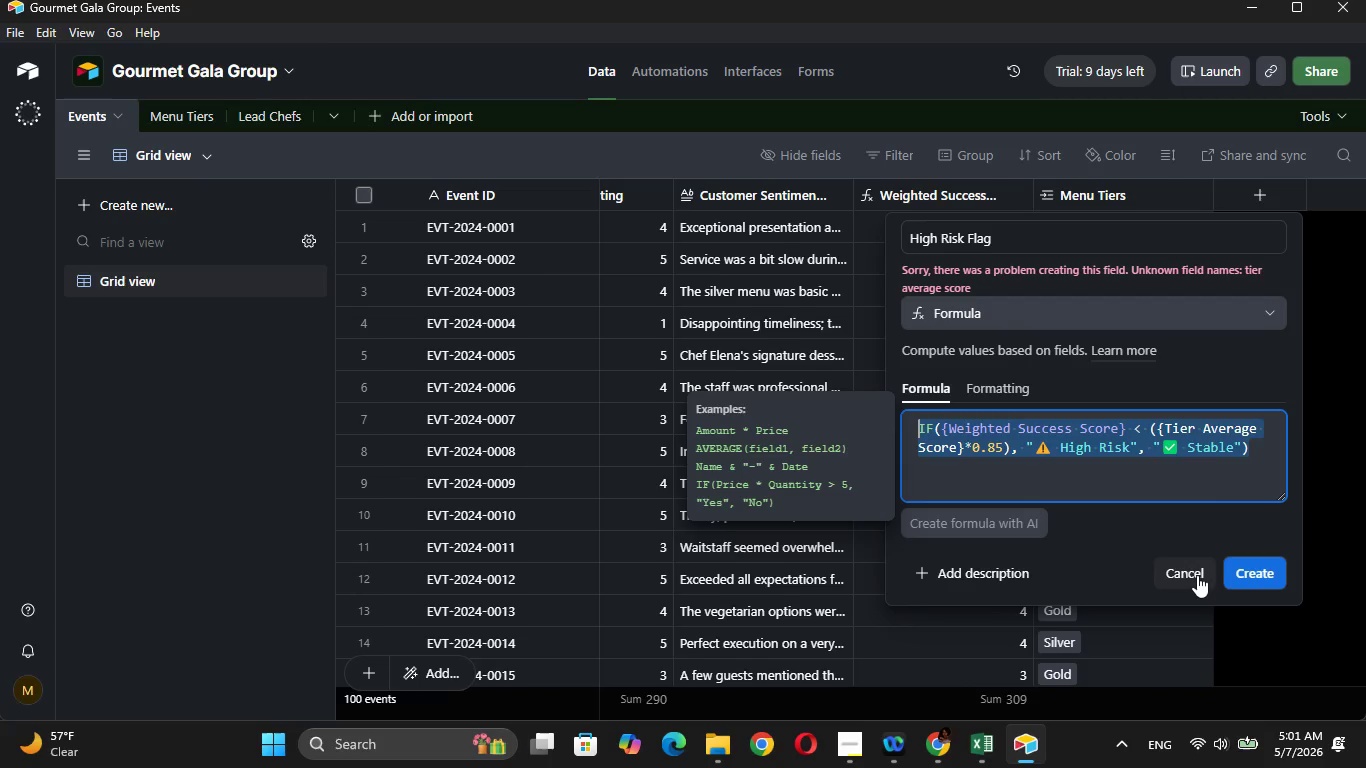 
left_click([1196, 575])
 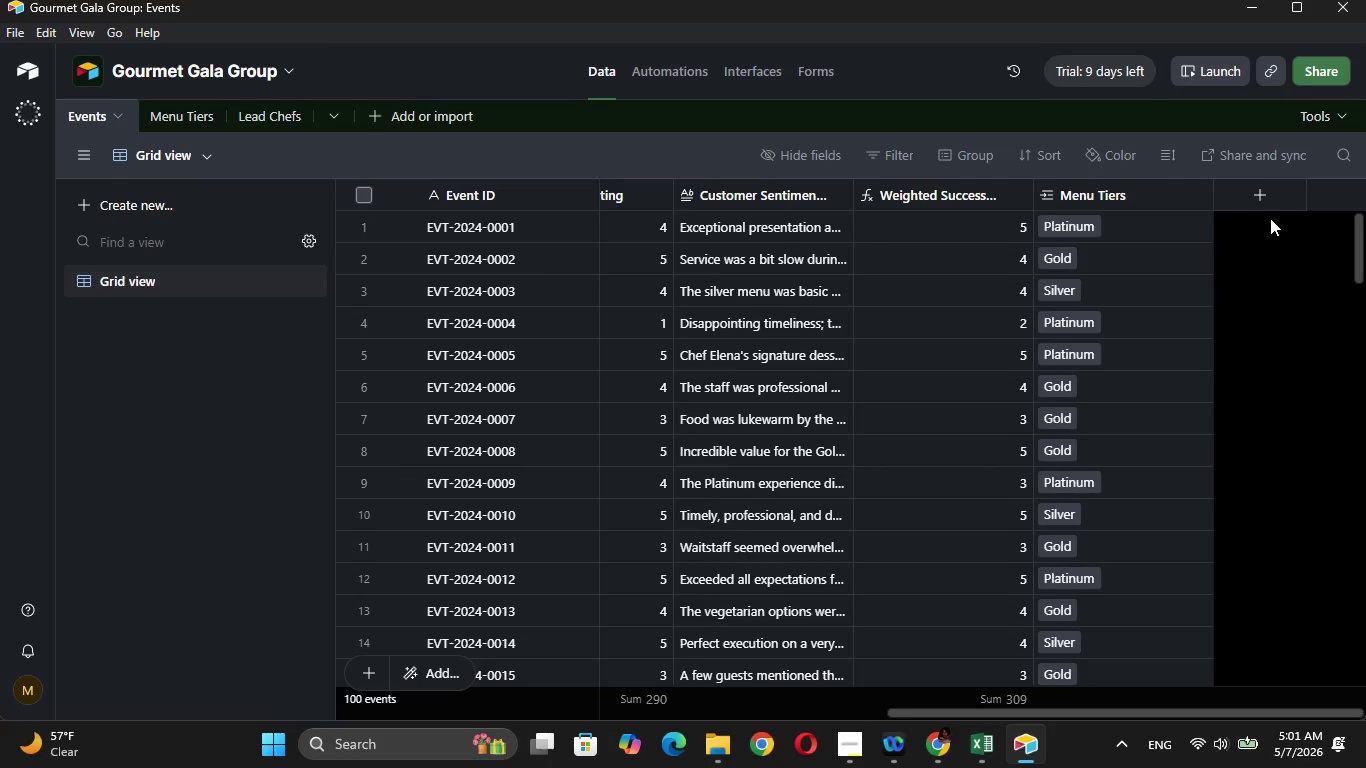 
left_click([1266, 202])
 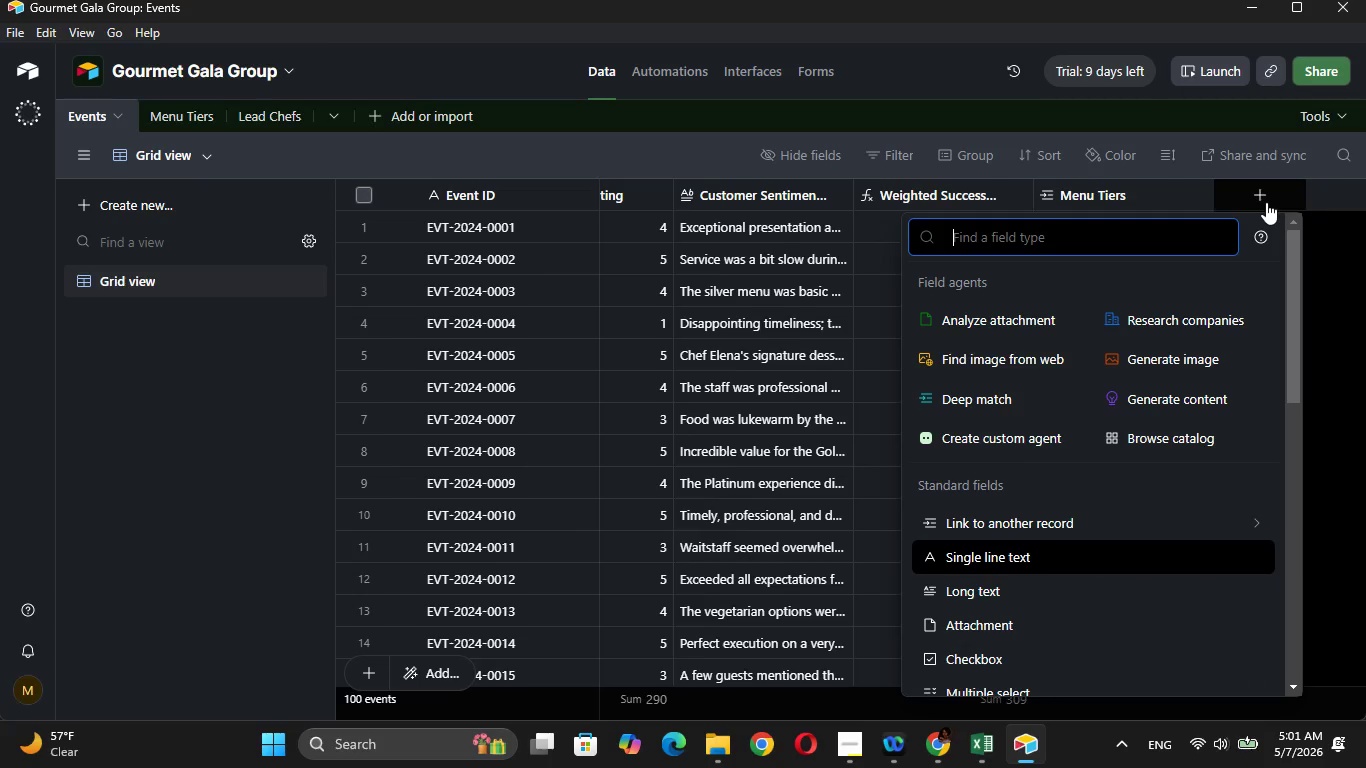 
key(CapsLock)
 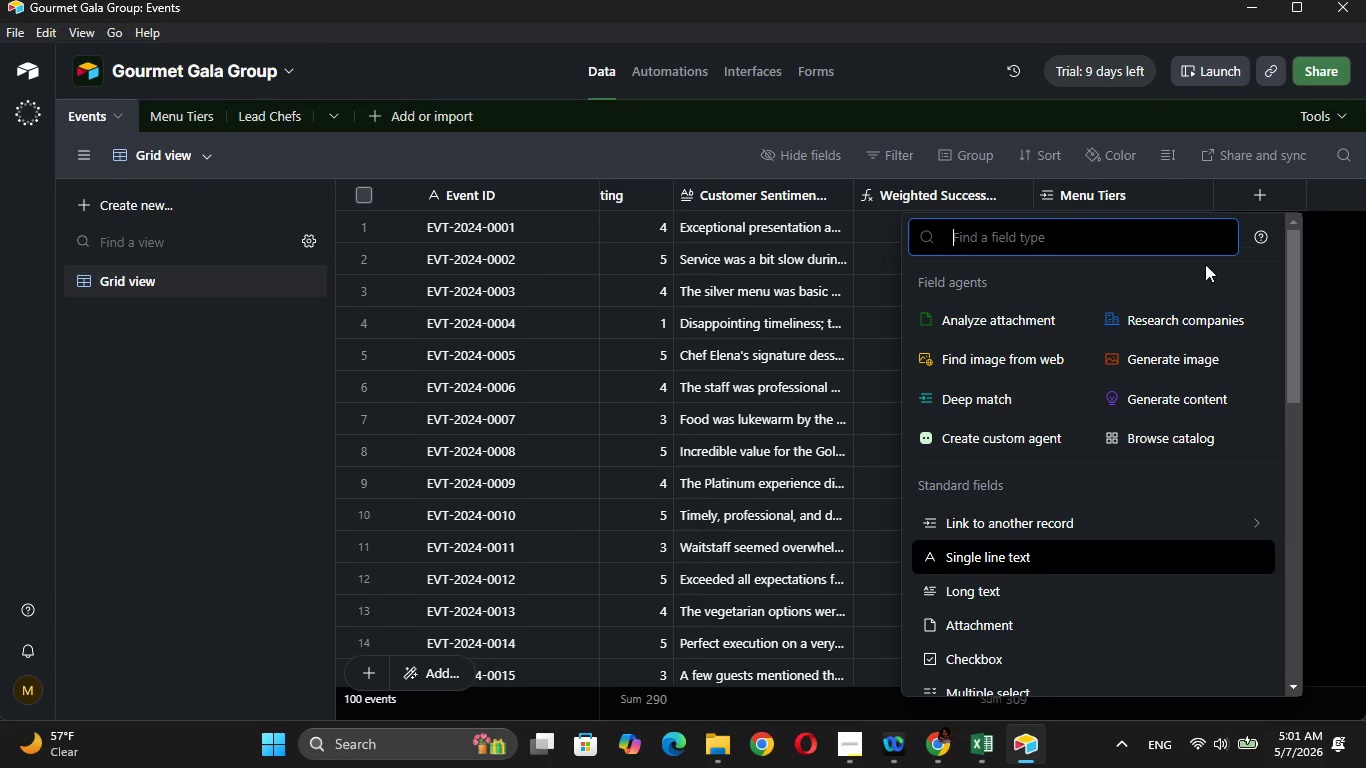 
type(ROLL)
 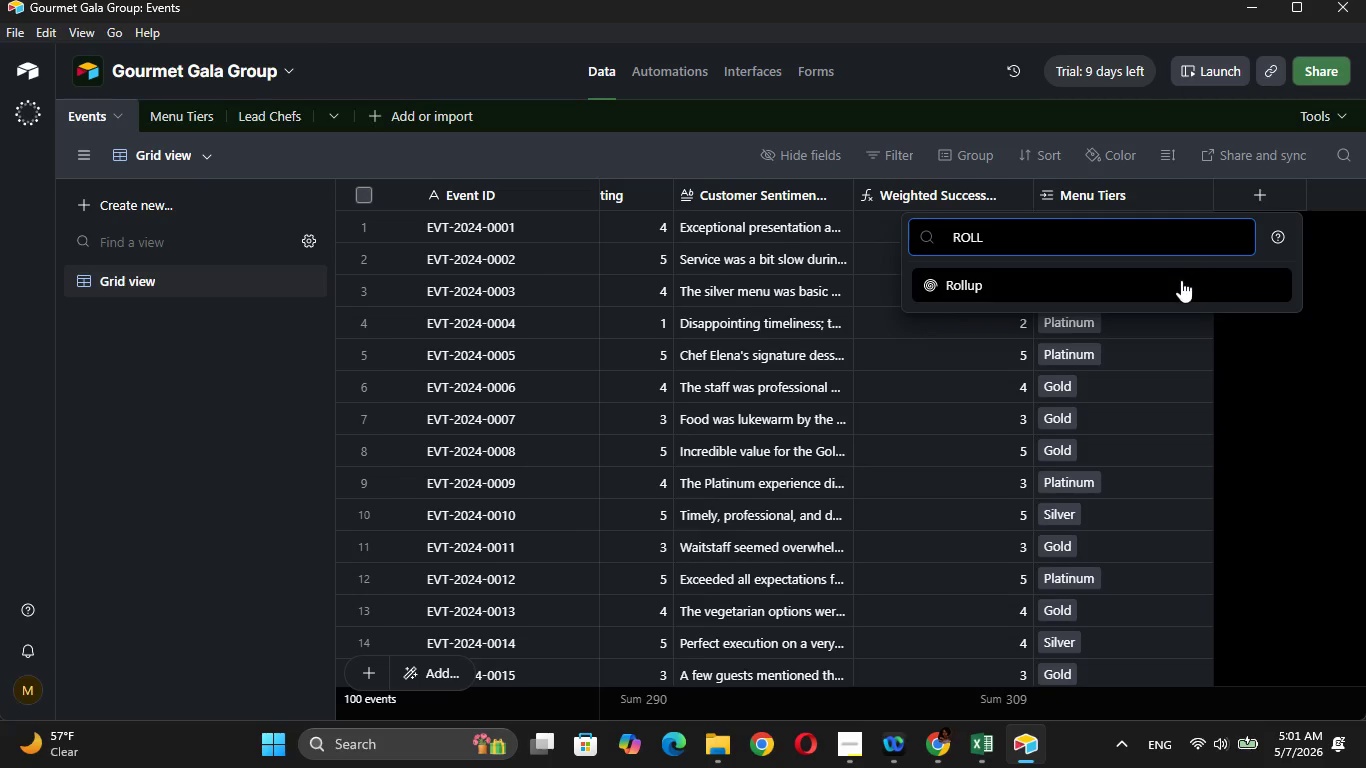 
left_click([1181, 280])
 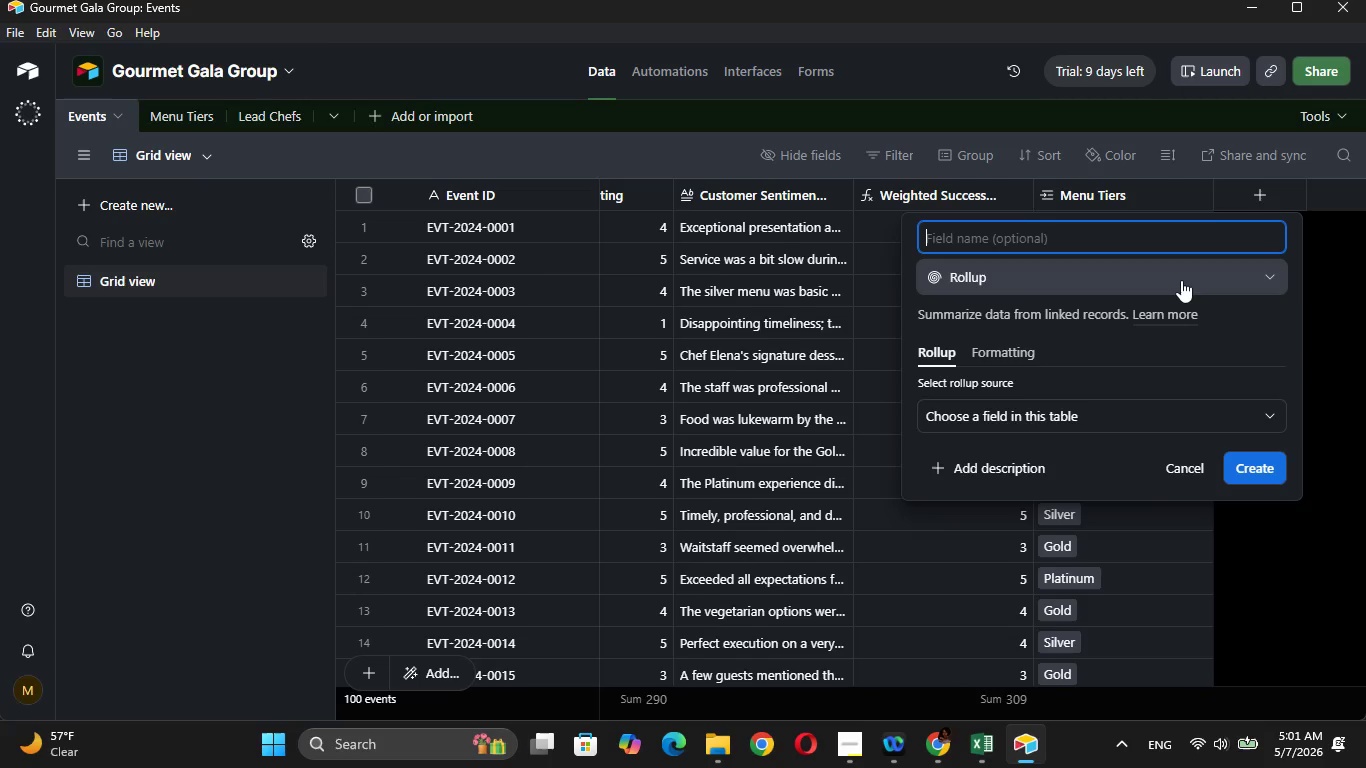 
wait(5.86)
 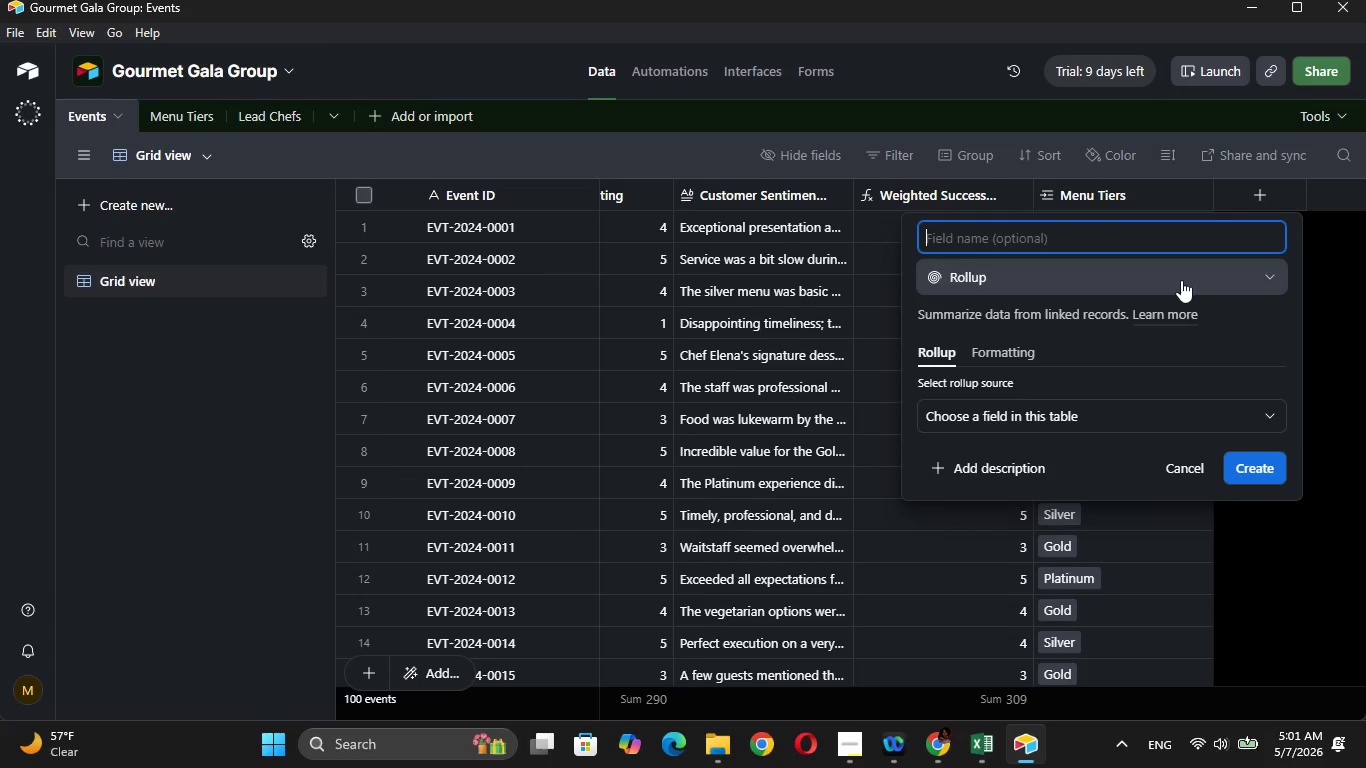 
type(Tier Average Score)
 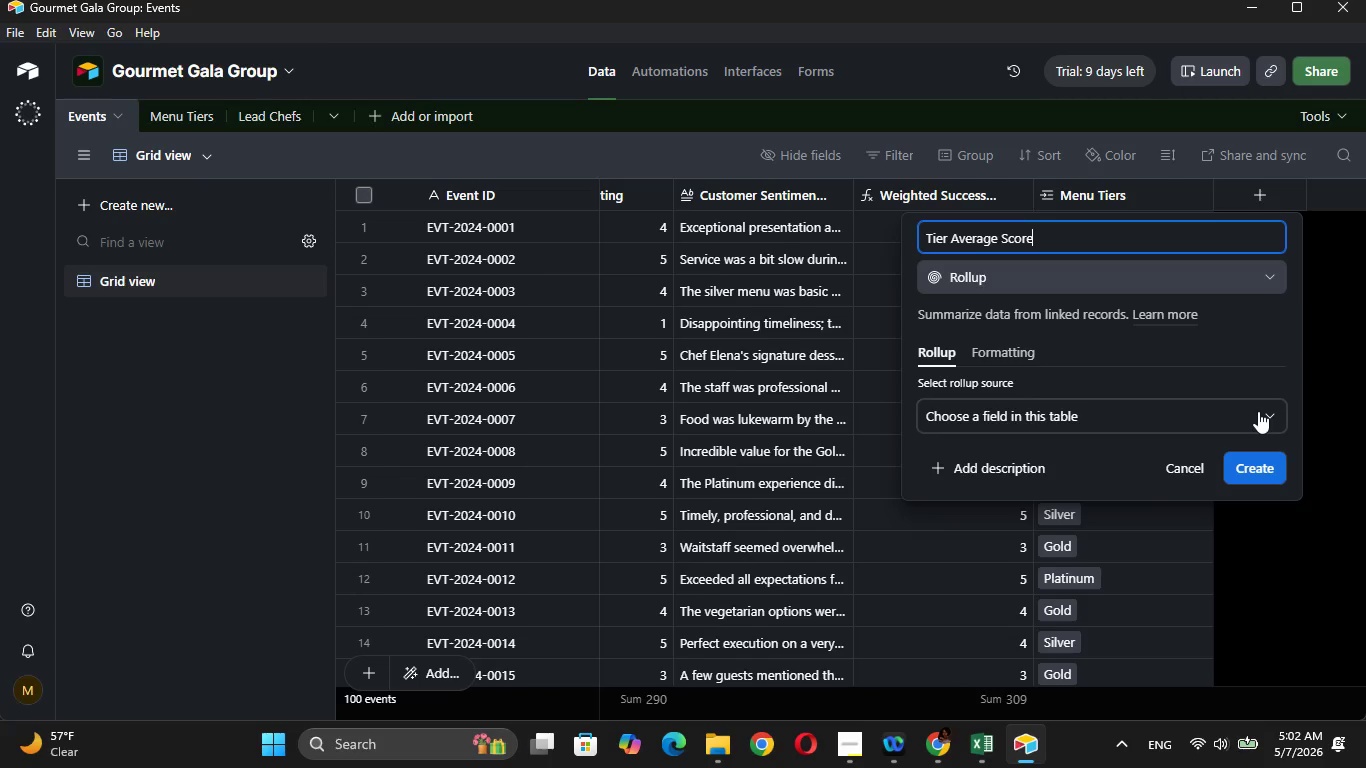 
wait(58.45)
 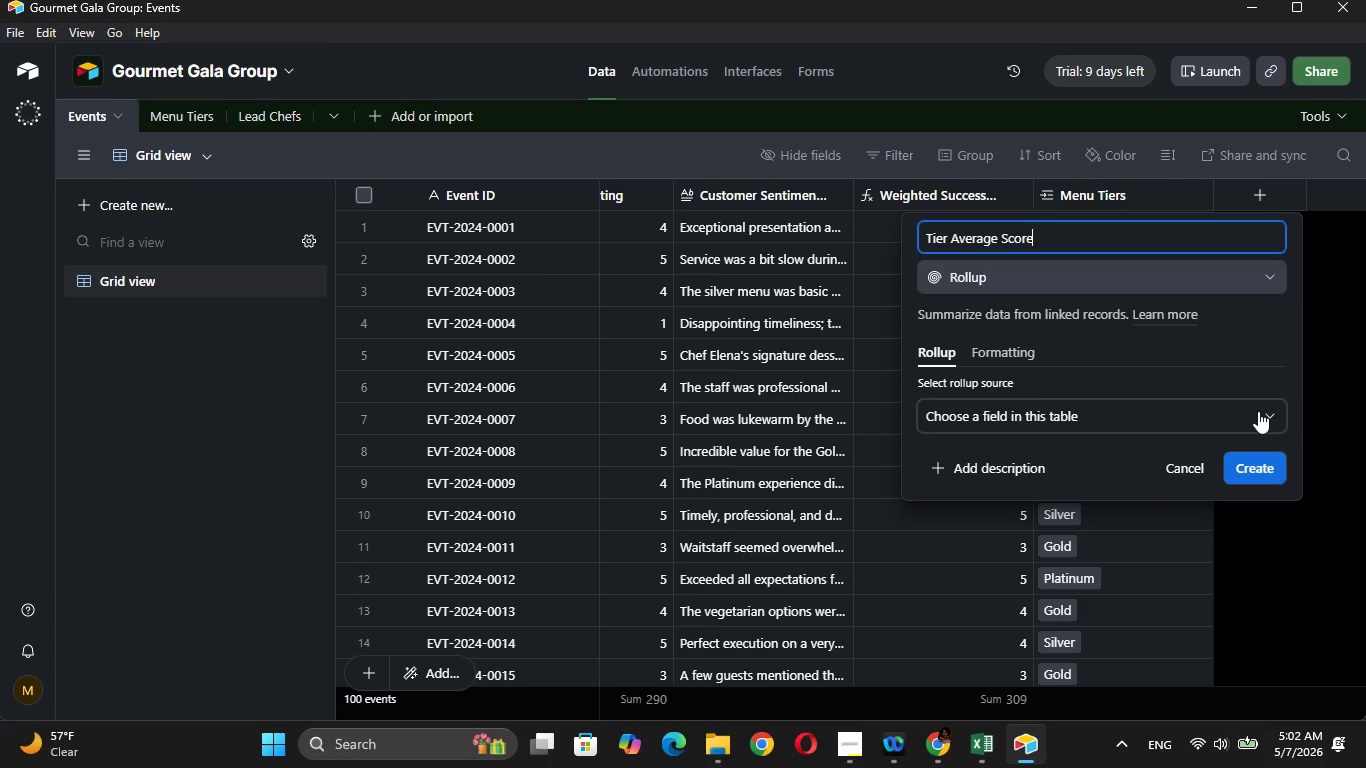 
left_click([1258, 411])
 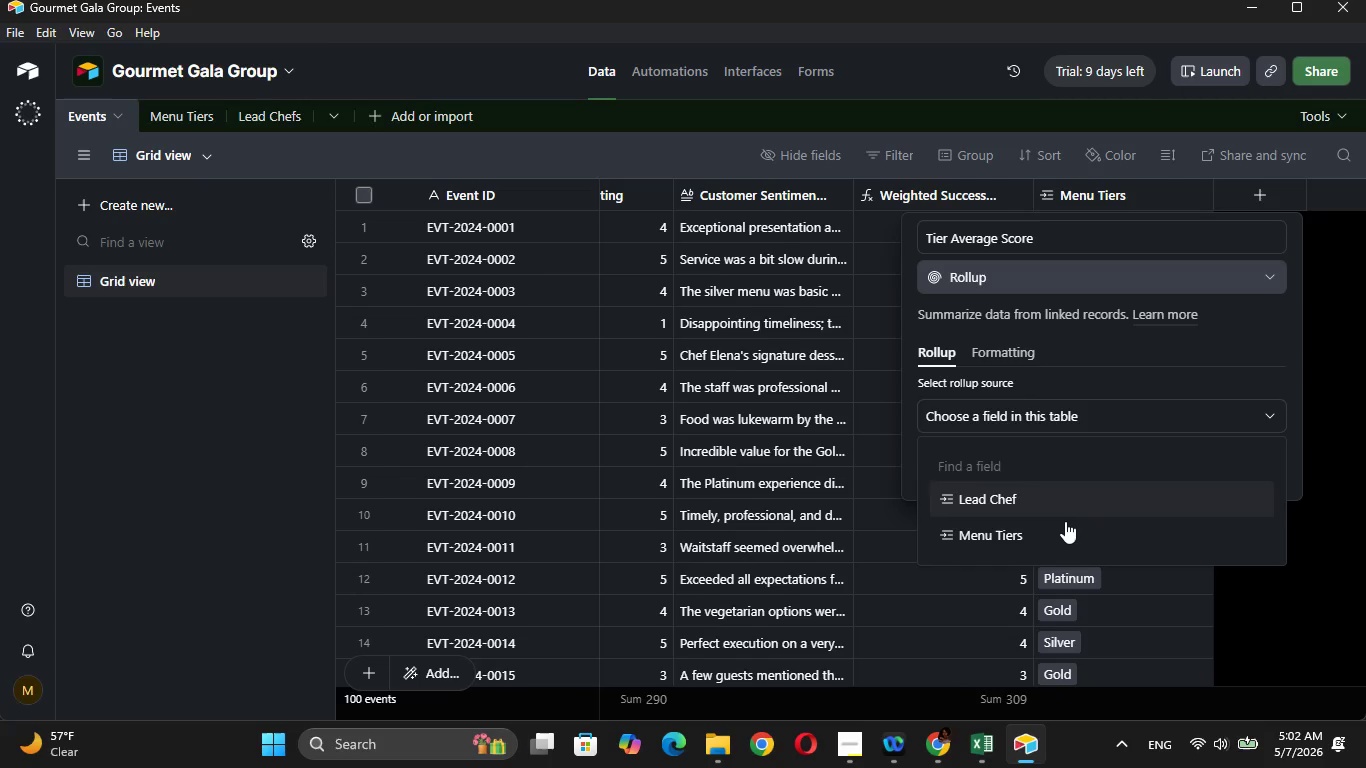 
left_click([1064, 523])
 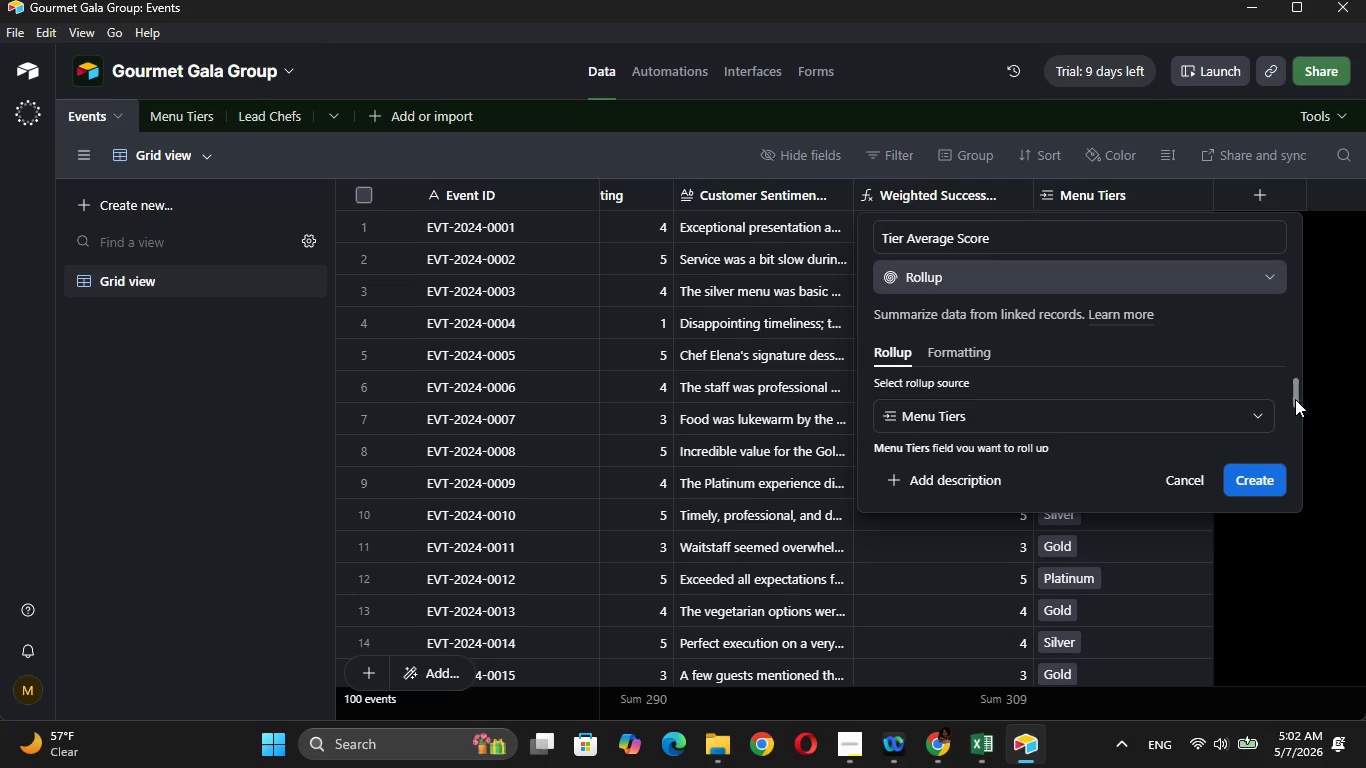 
left_click_drag(start_coordinate=[1294, 392], to_coordinate=[1294, 423])
 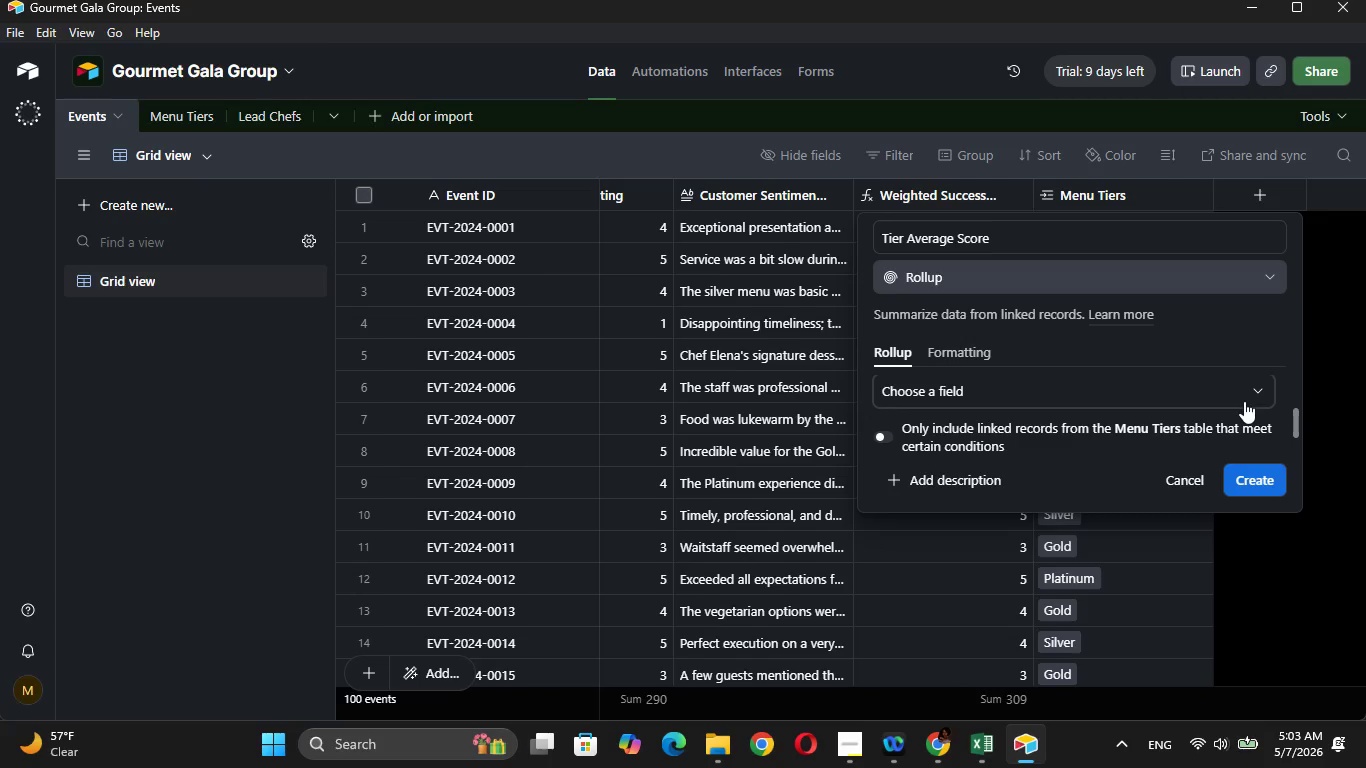 
left_click([1244, 401])
 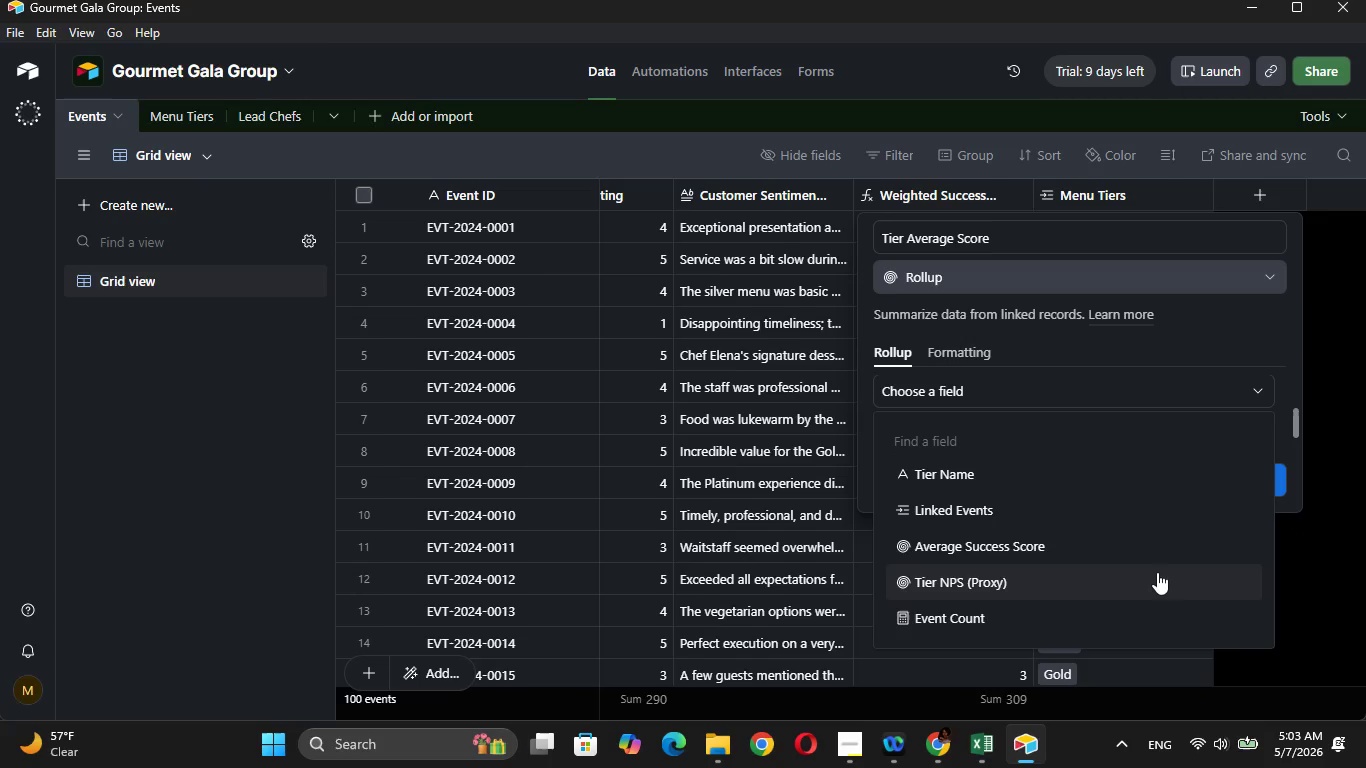 
wait(9.19)
 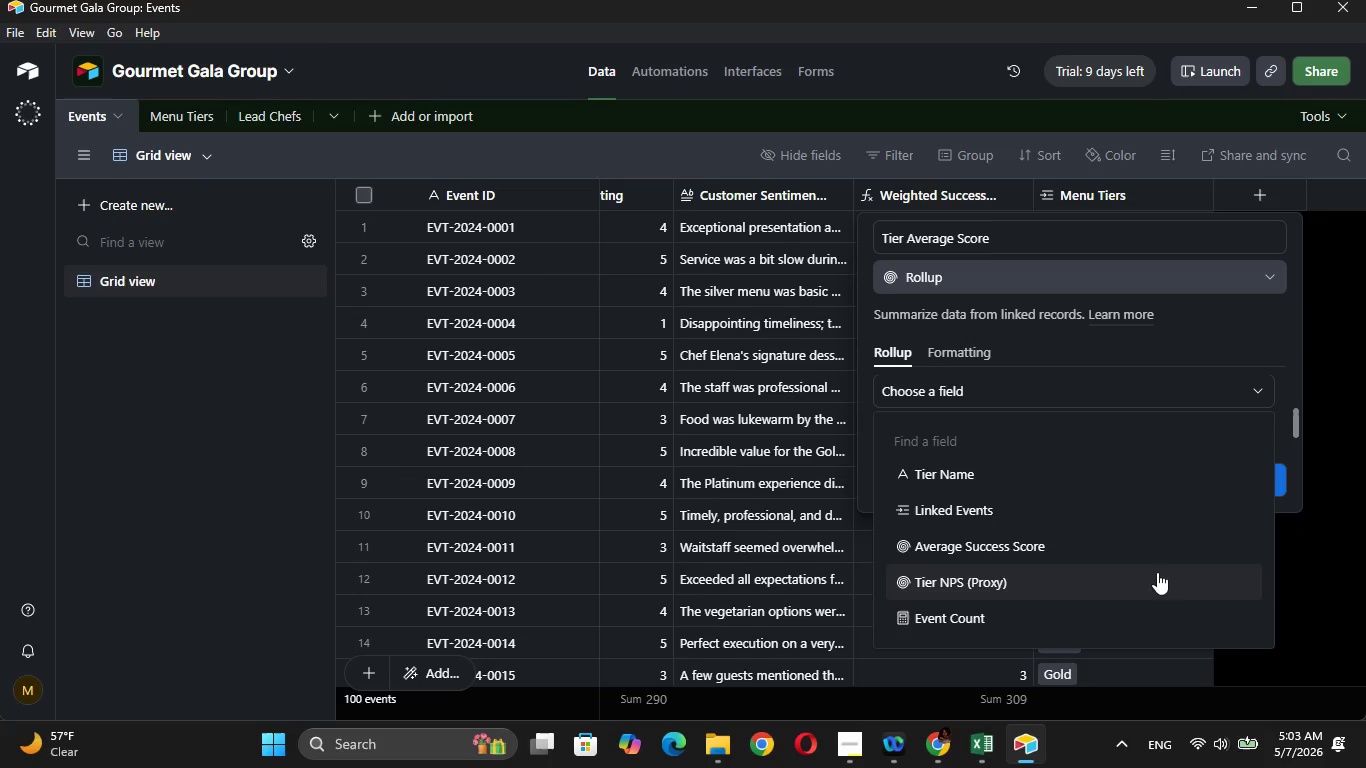 
left_click([1147, 575])
 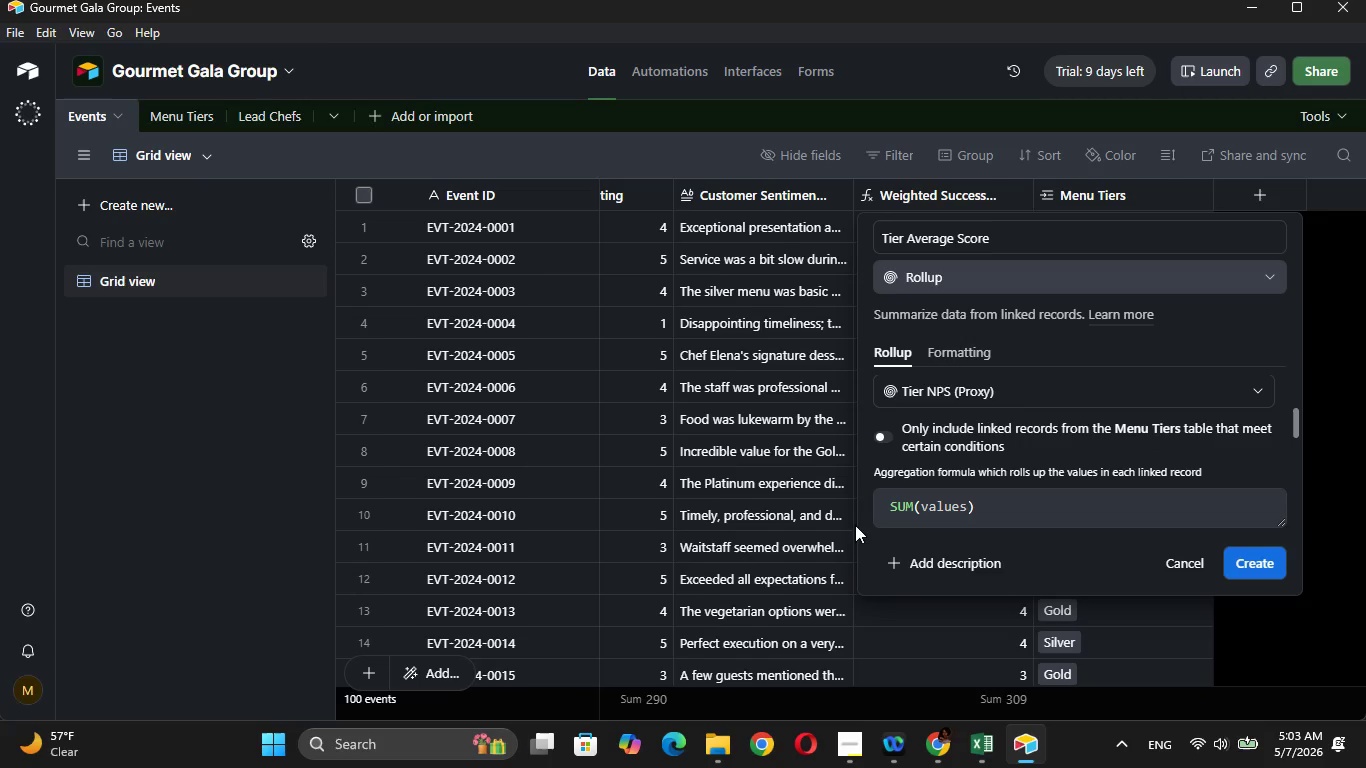 
wait(5.28)
 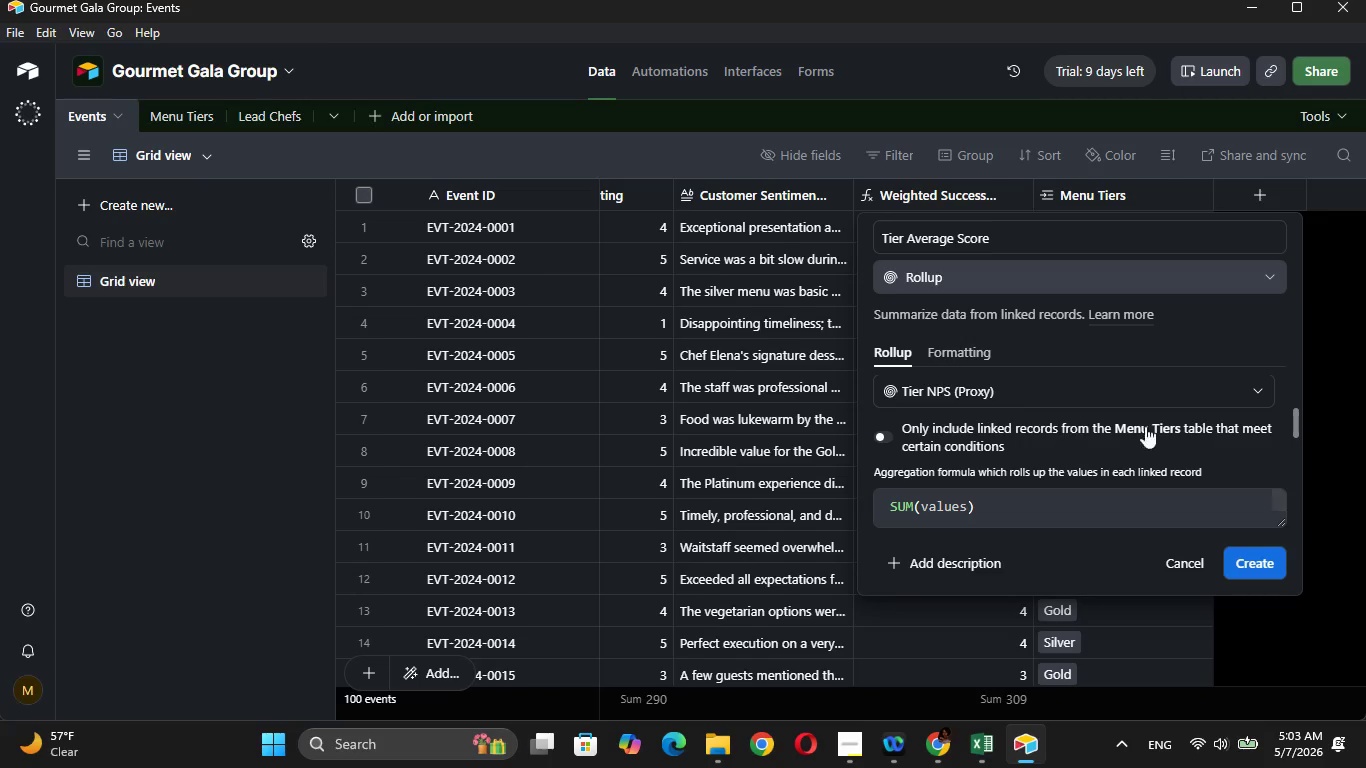 
left_click([999, 506])
 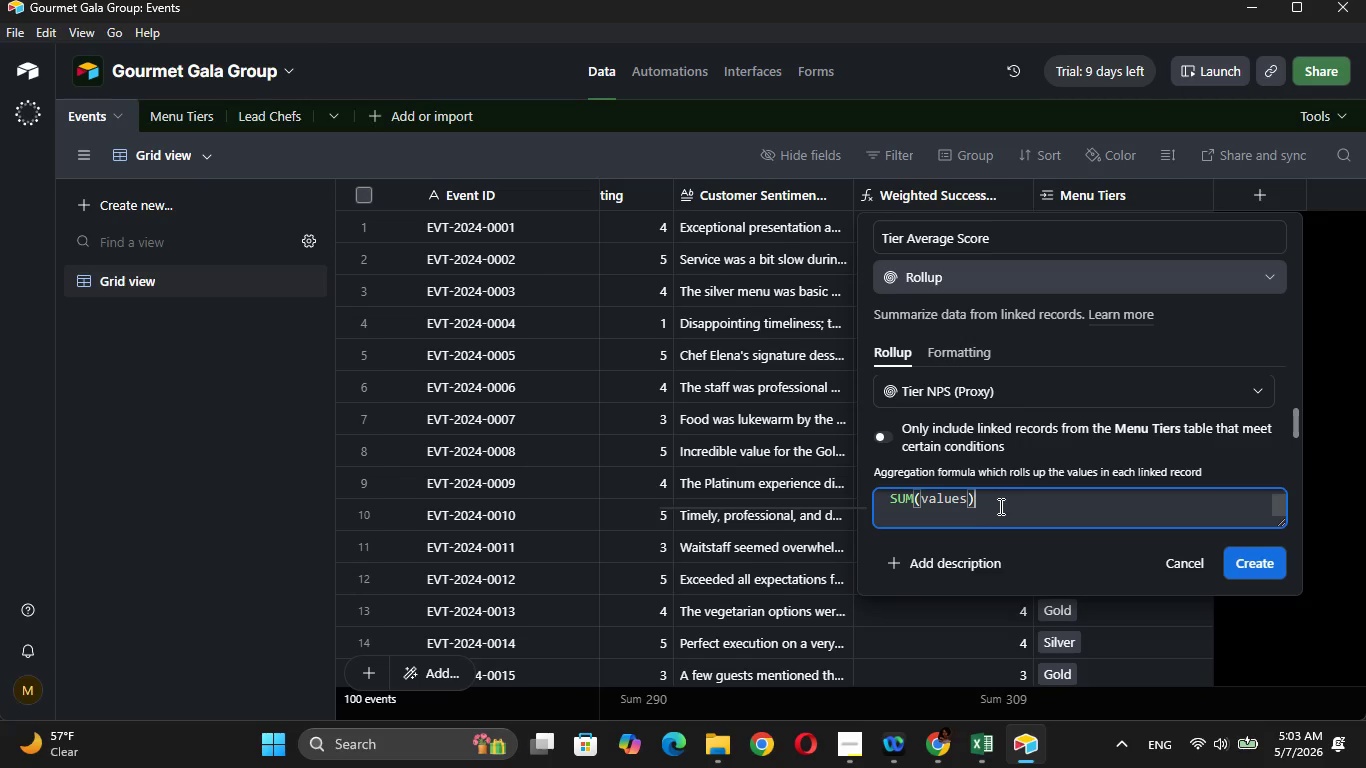 
left_click_drag(start_coordinate=[999, 506], to_coordinate=[847, 496])
 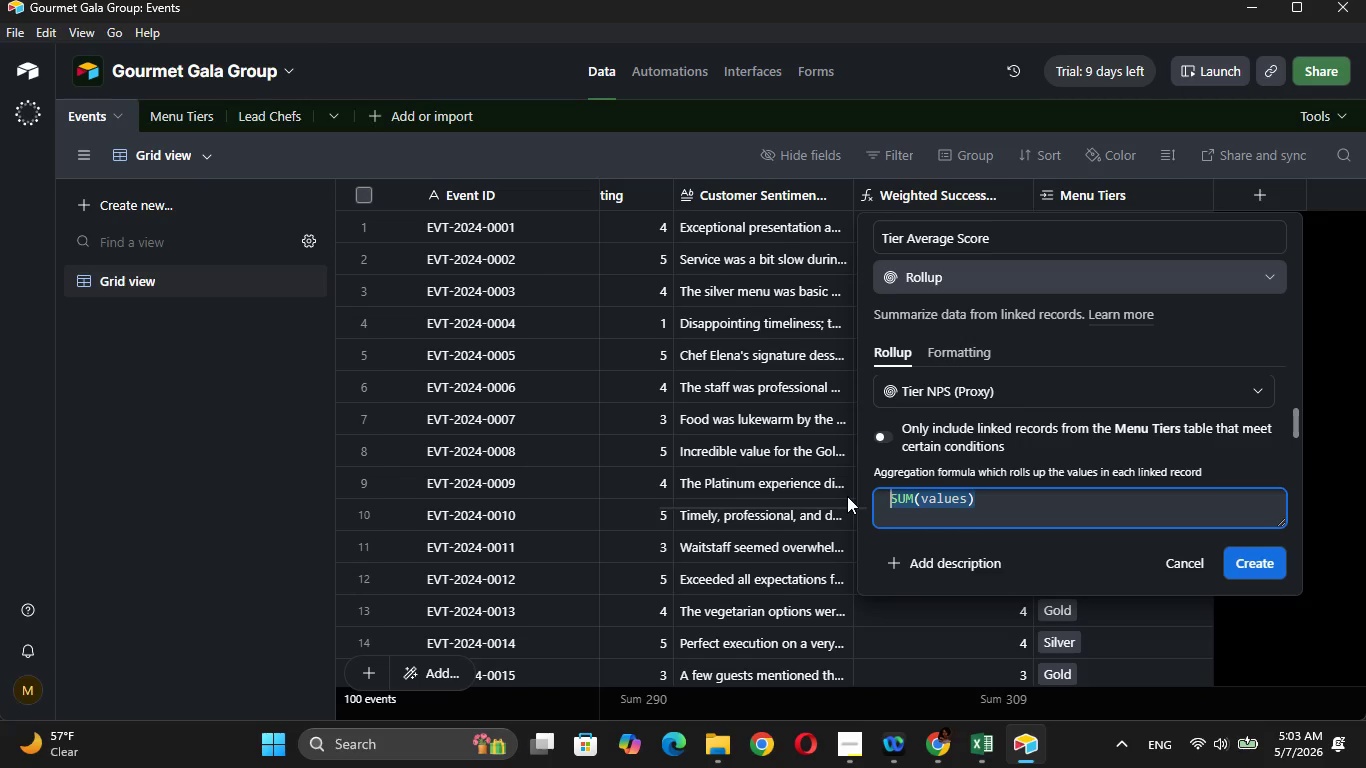 
key(Backspace)
 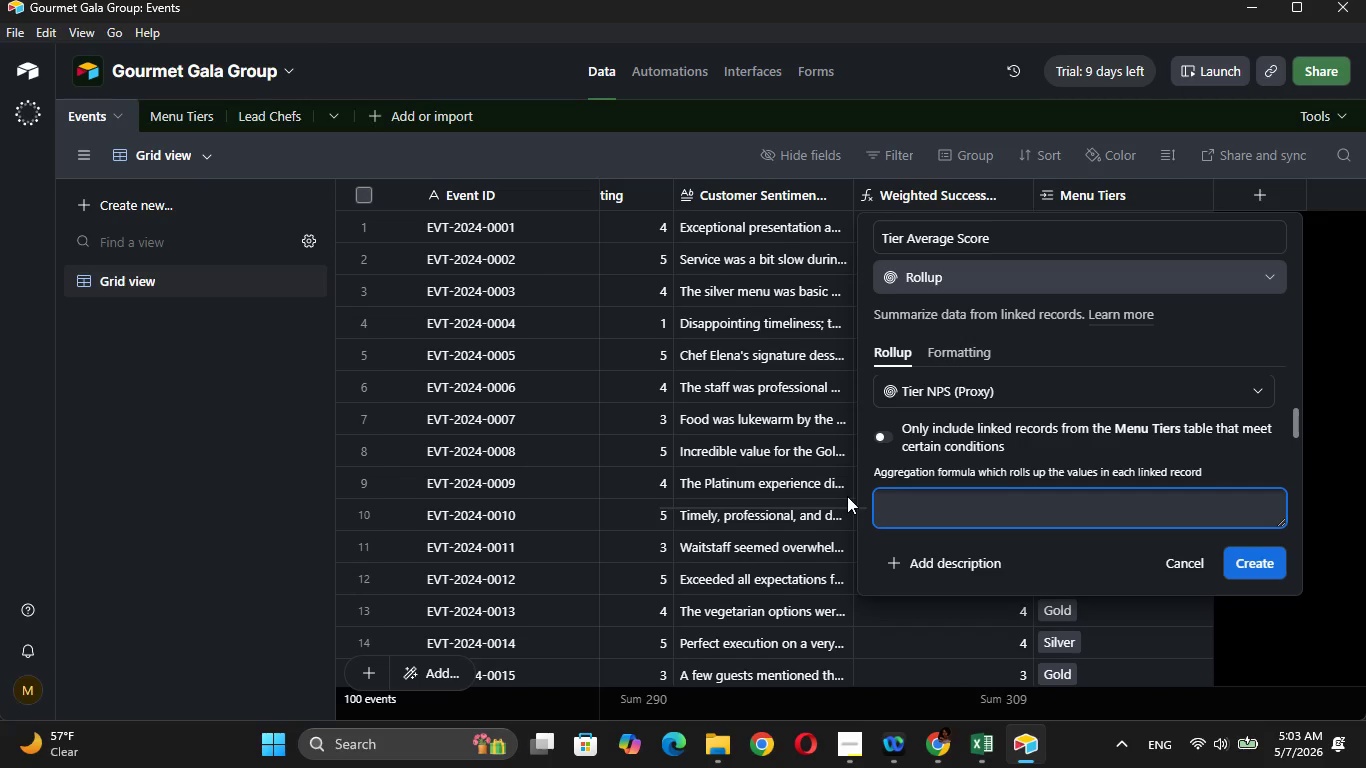 
key(CapsLock)
 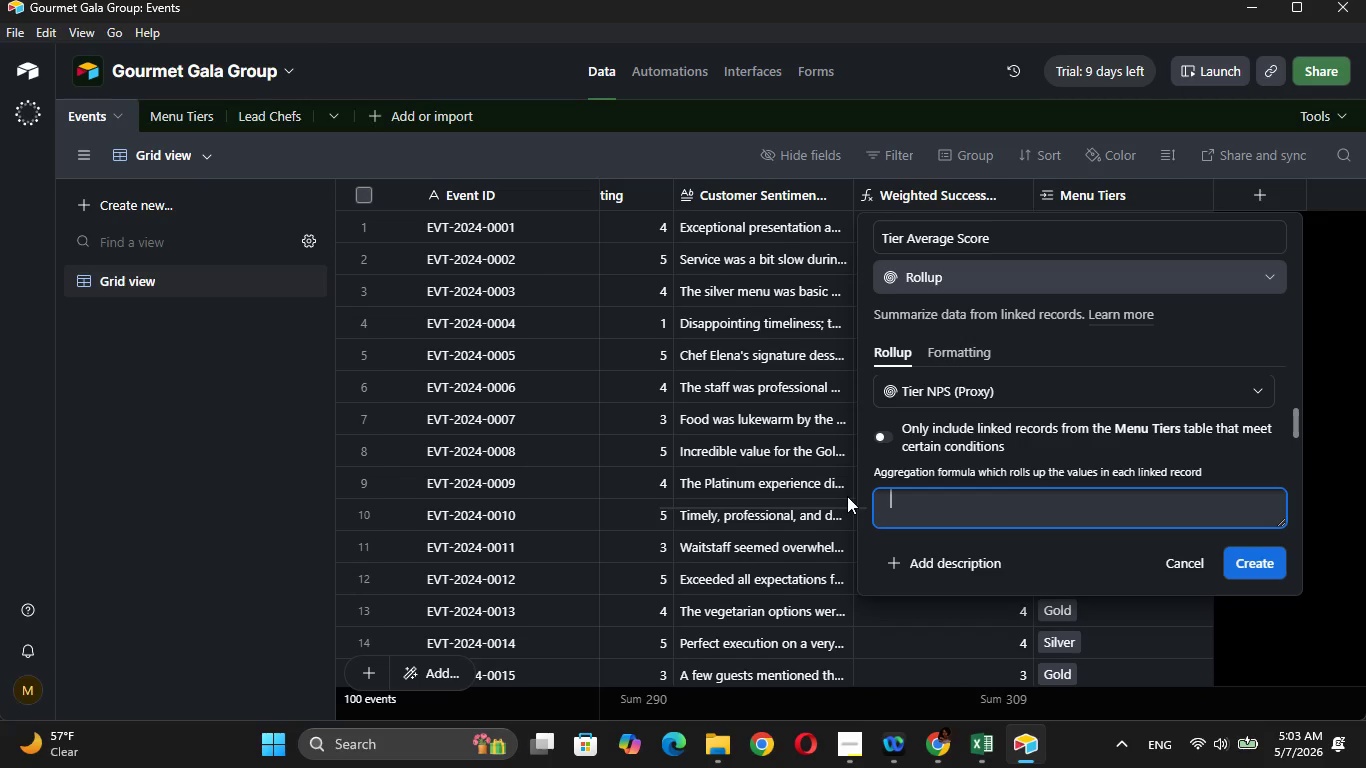 
key(A)
 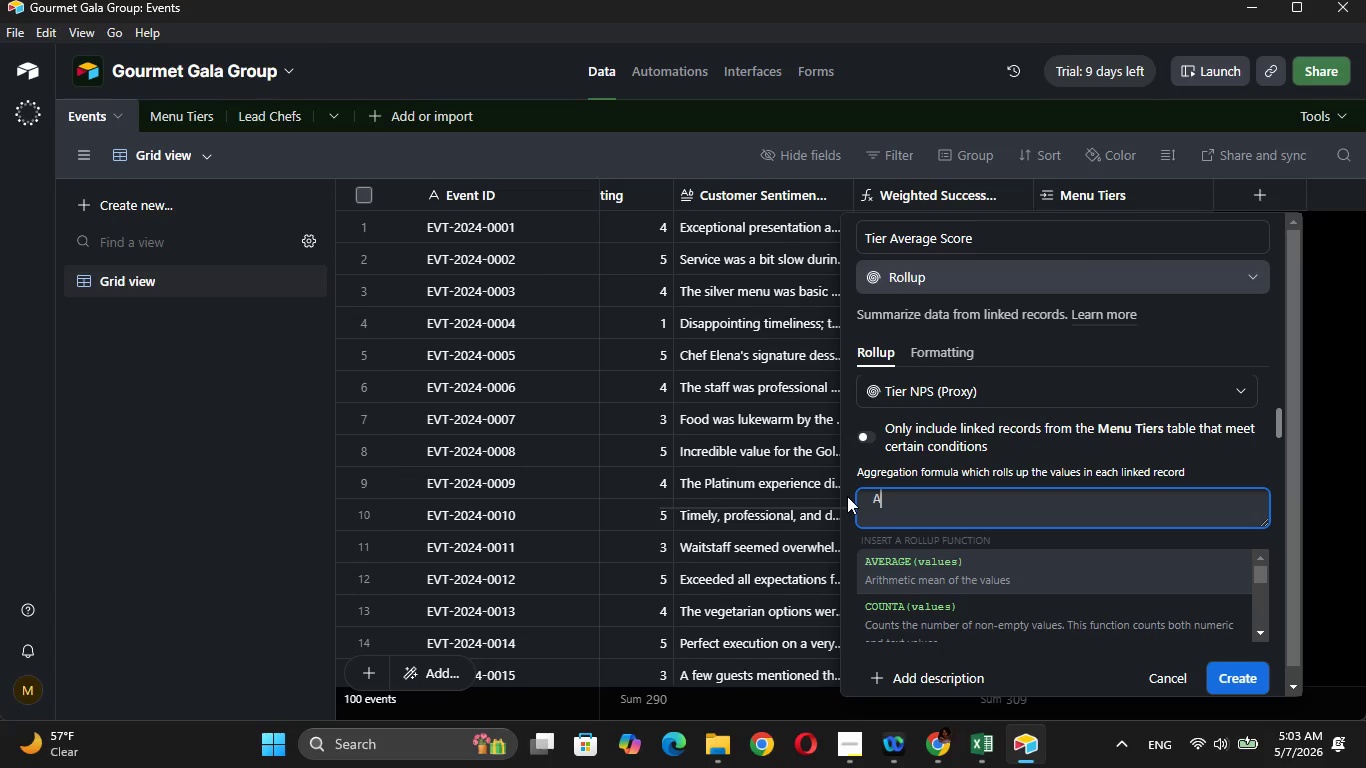 
key(Tab)
 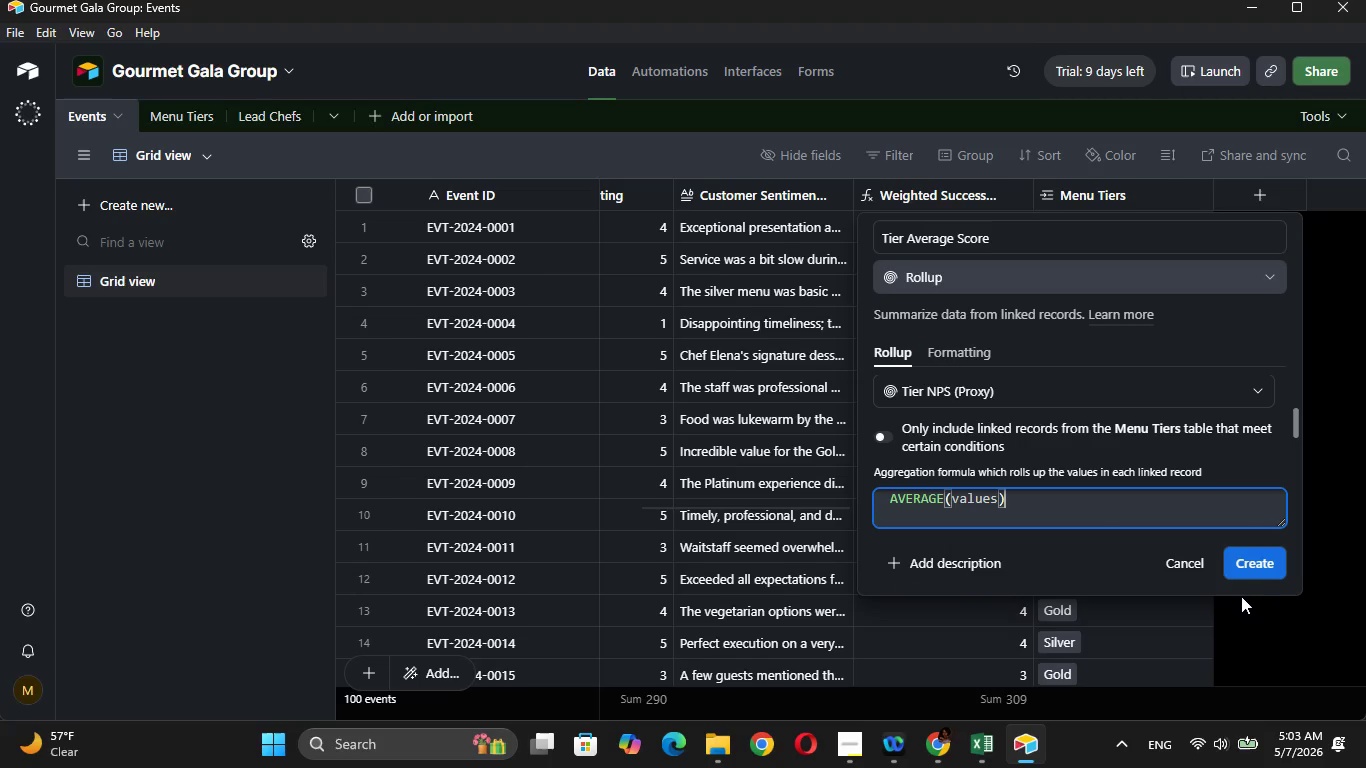 
left_click([1264, 565])
 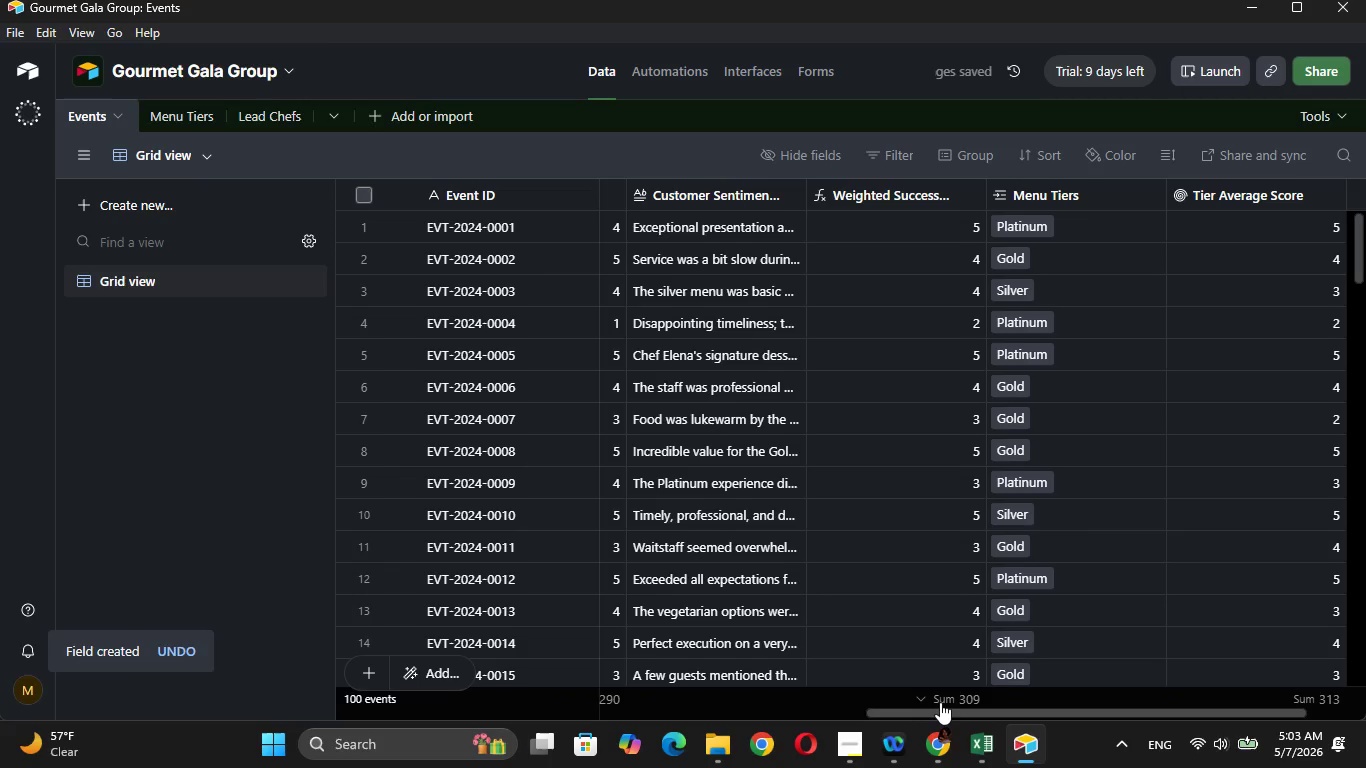 
left_click_drag(start_coordinate=[966, 708], to_coordinate=[1096, 717])
 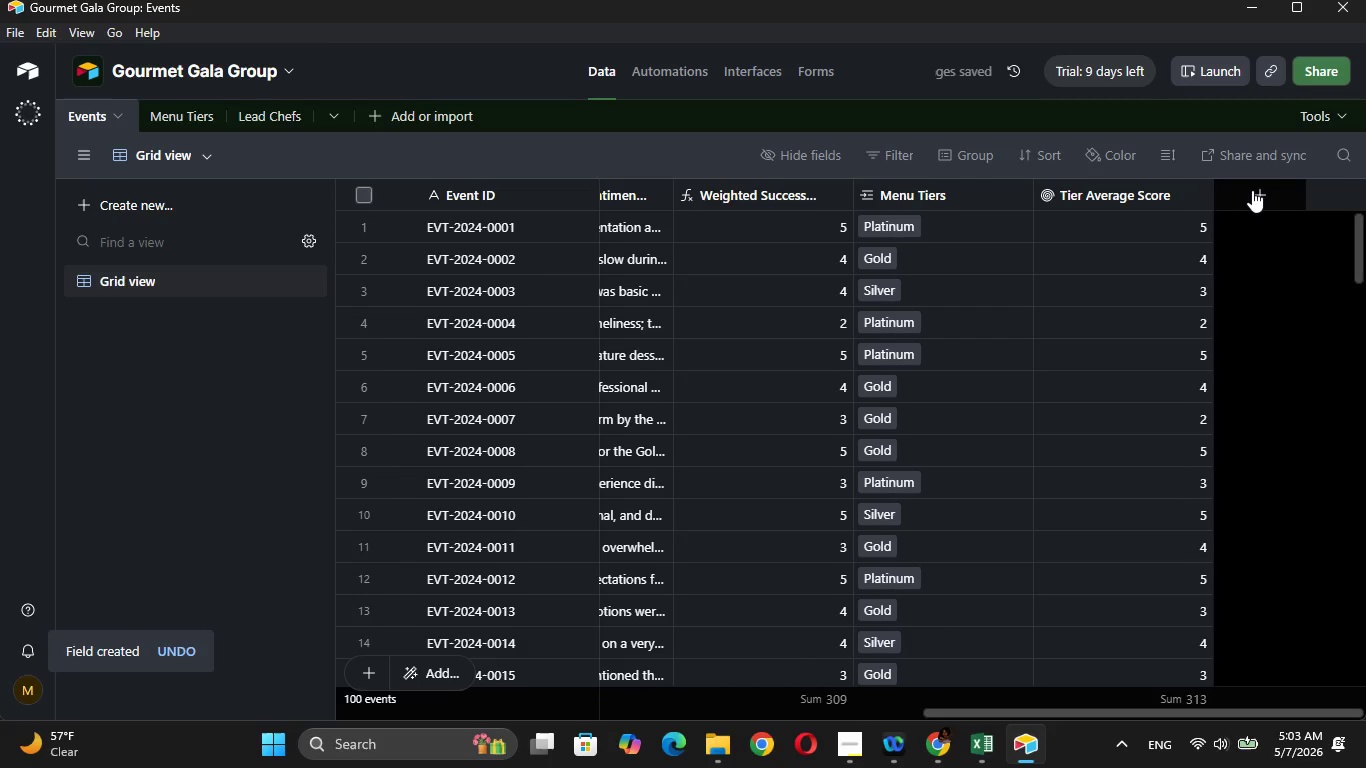 
left_click([1252, 190])
 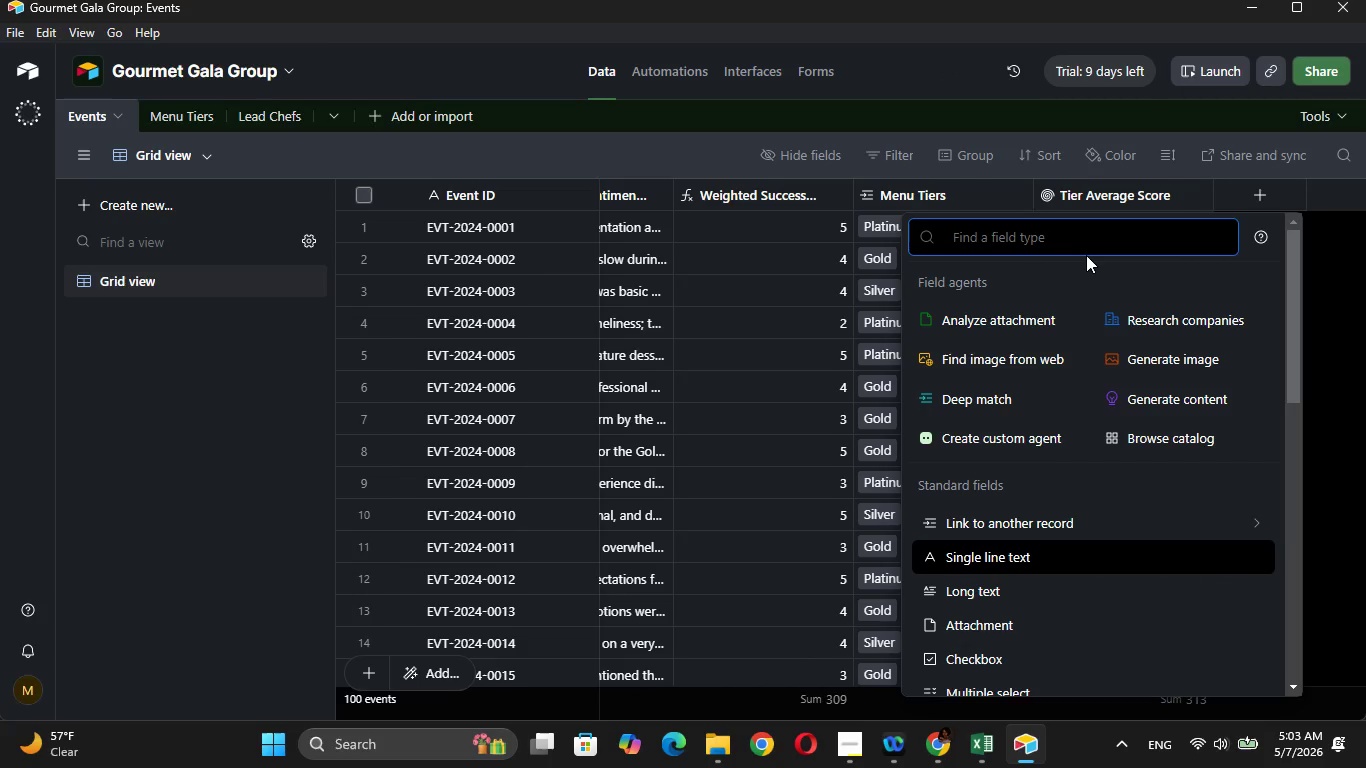 
wait(5.3)
 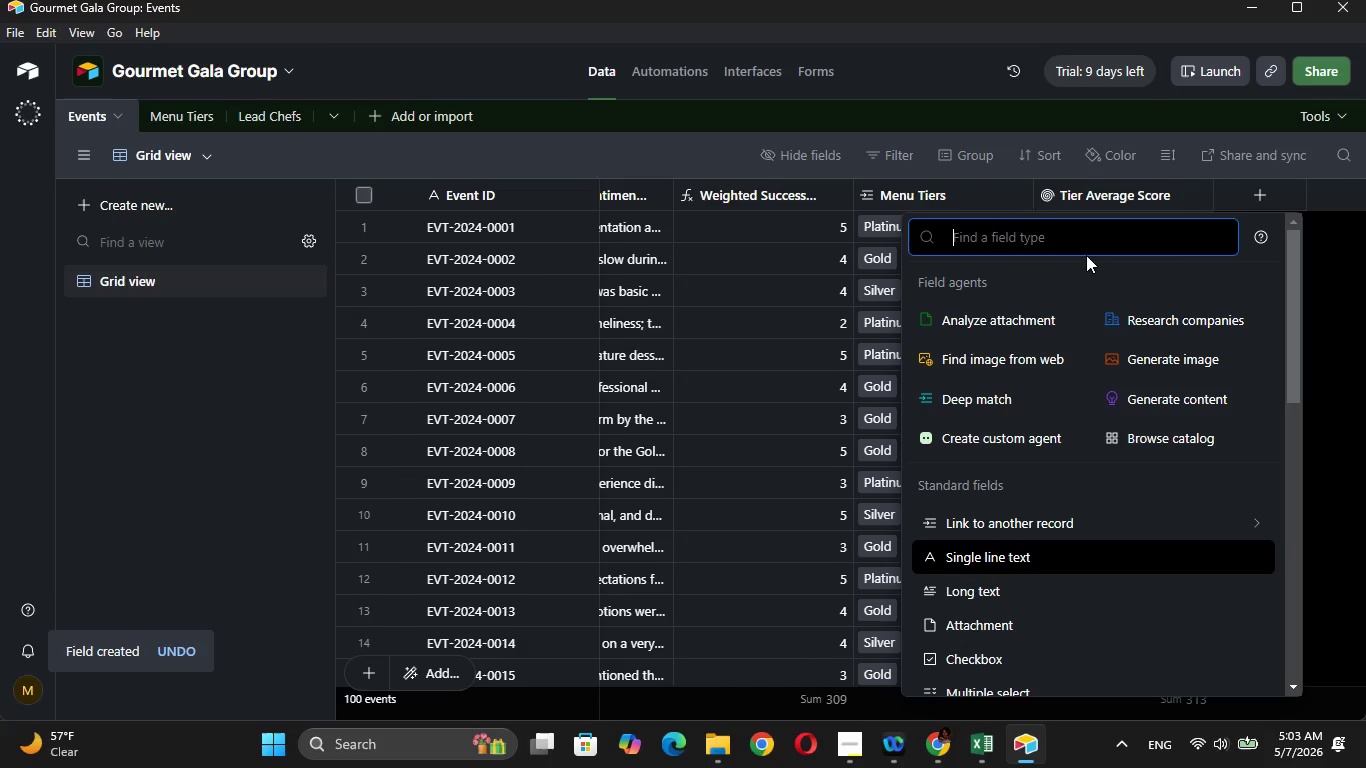 
key(F)
 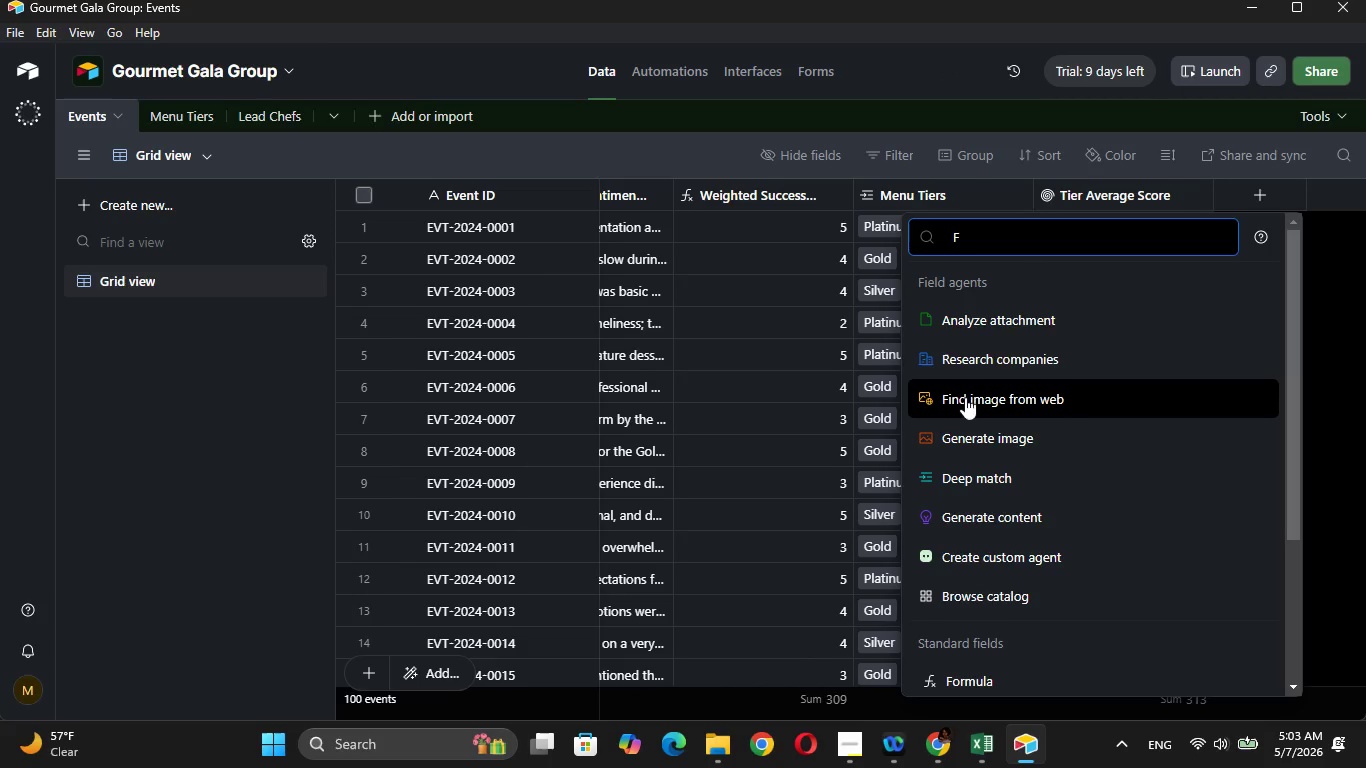 
type(OR)
 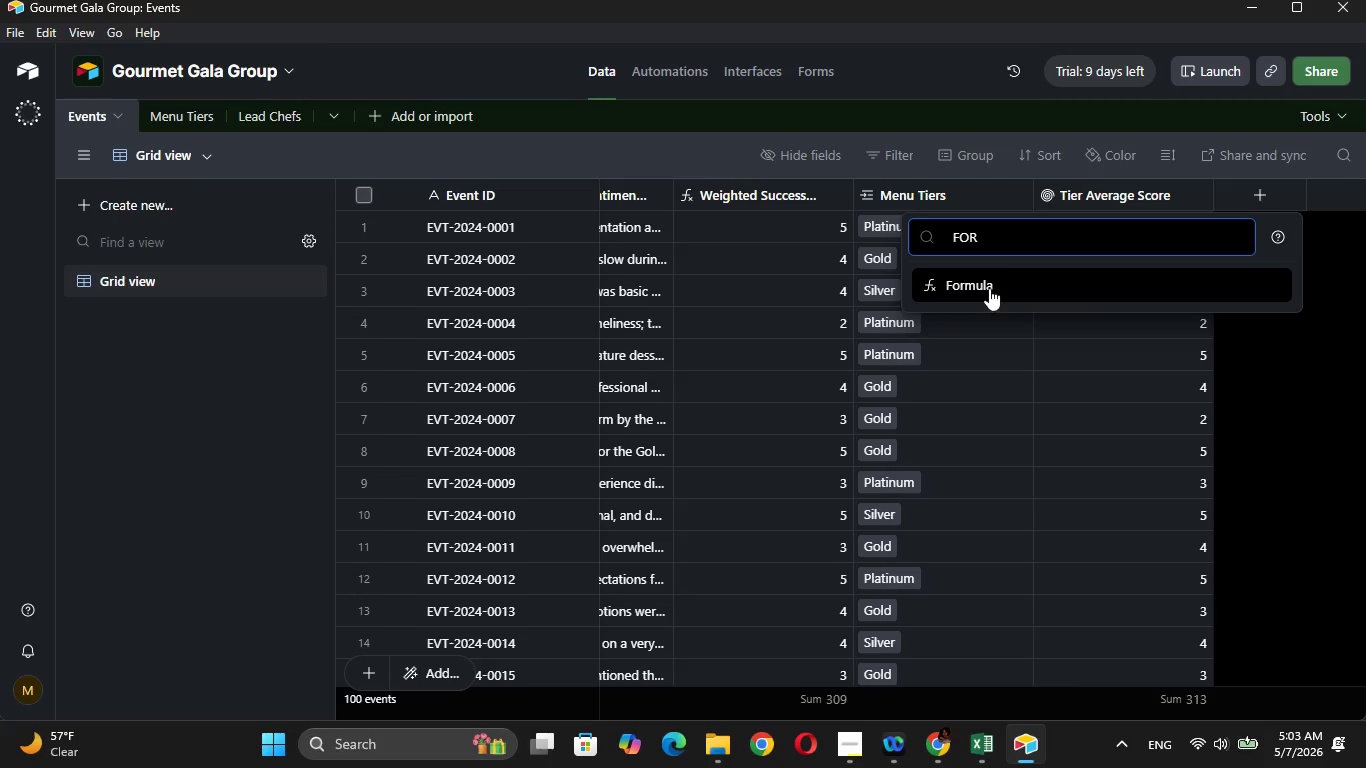 
left_click([989, 288])
 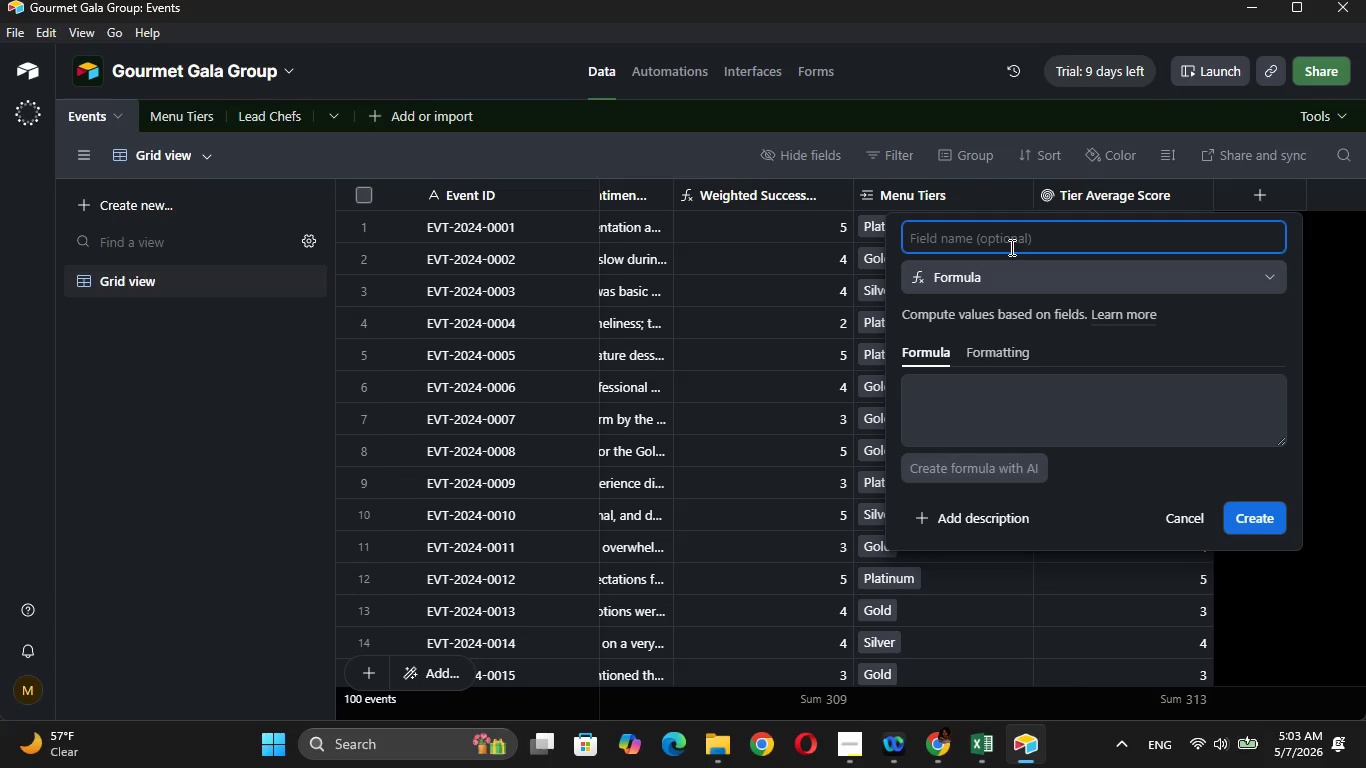 
type(High Risk Fo)
key(Backspace)
type(lag)
 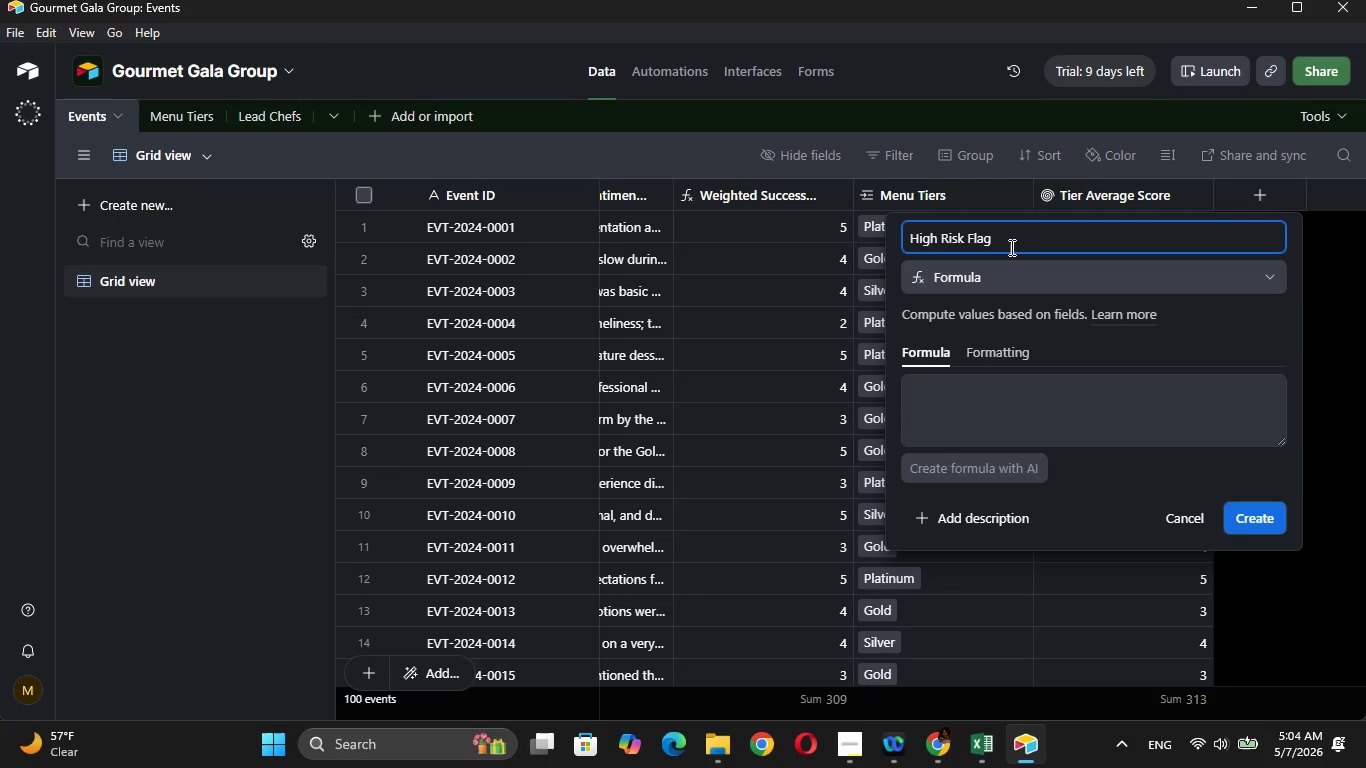 
wait(21.66)
 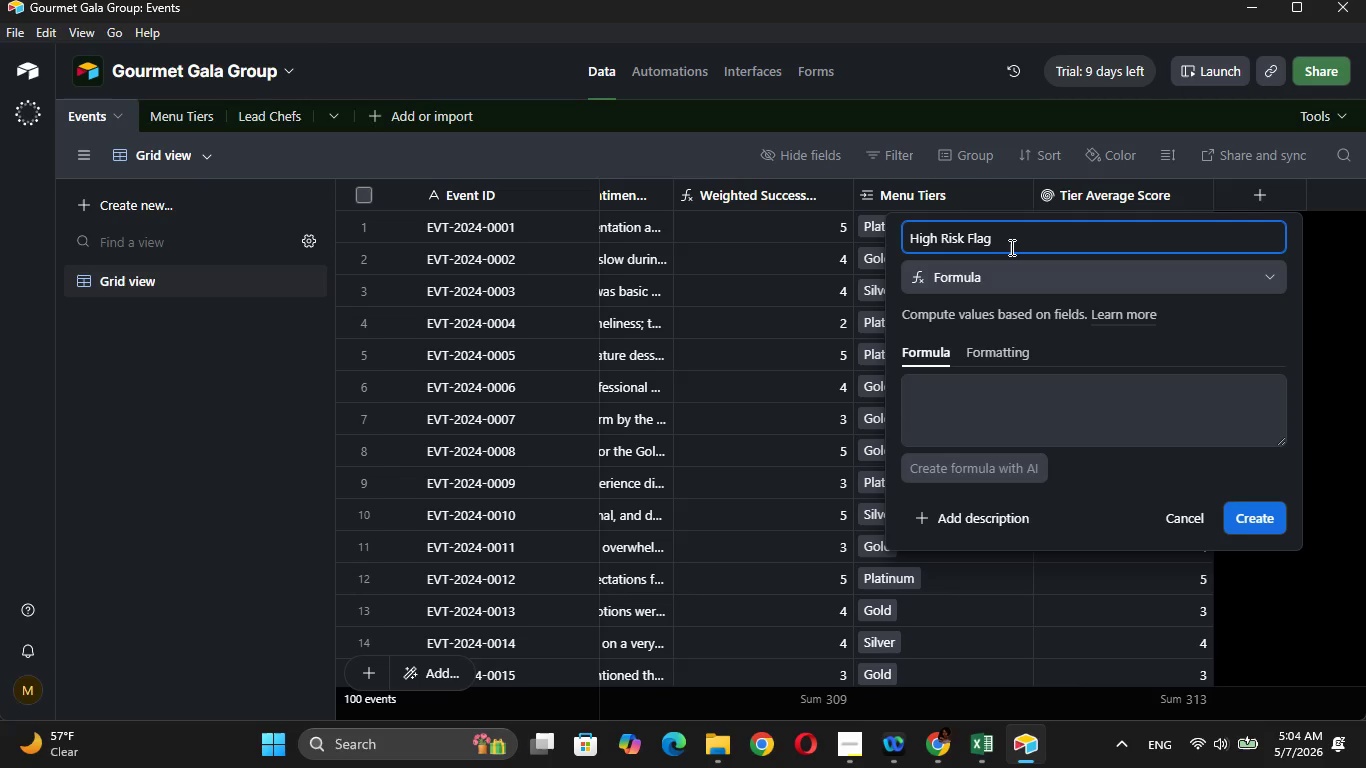 
left_click([1111, 406])
 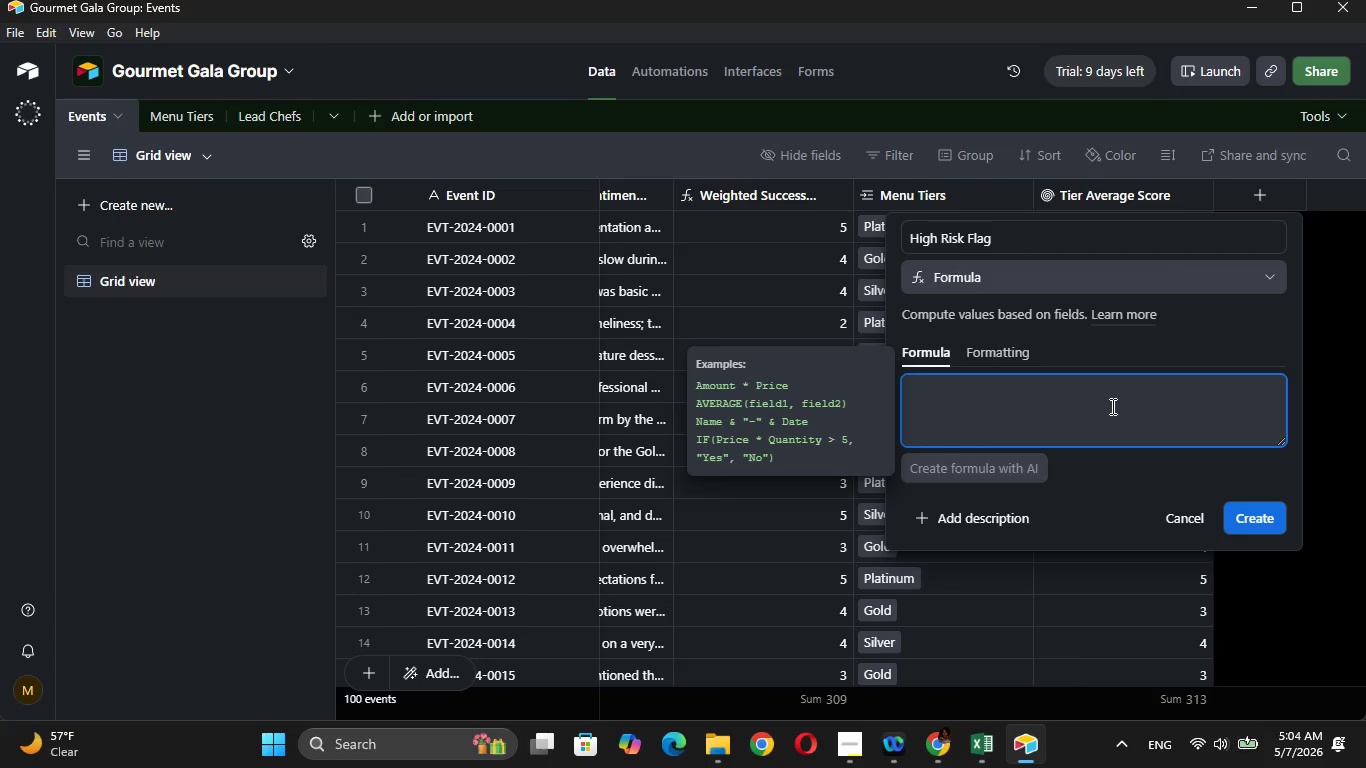 
key(Control+ControlLeft)
 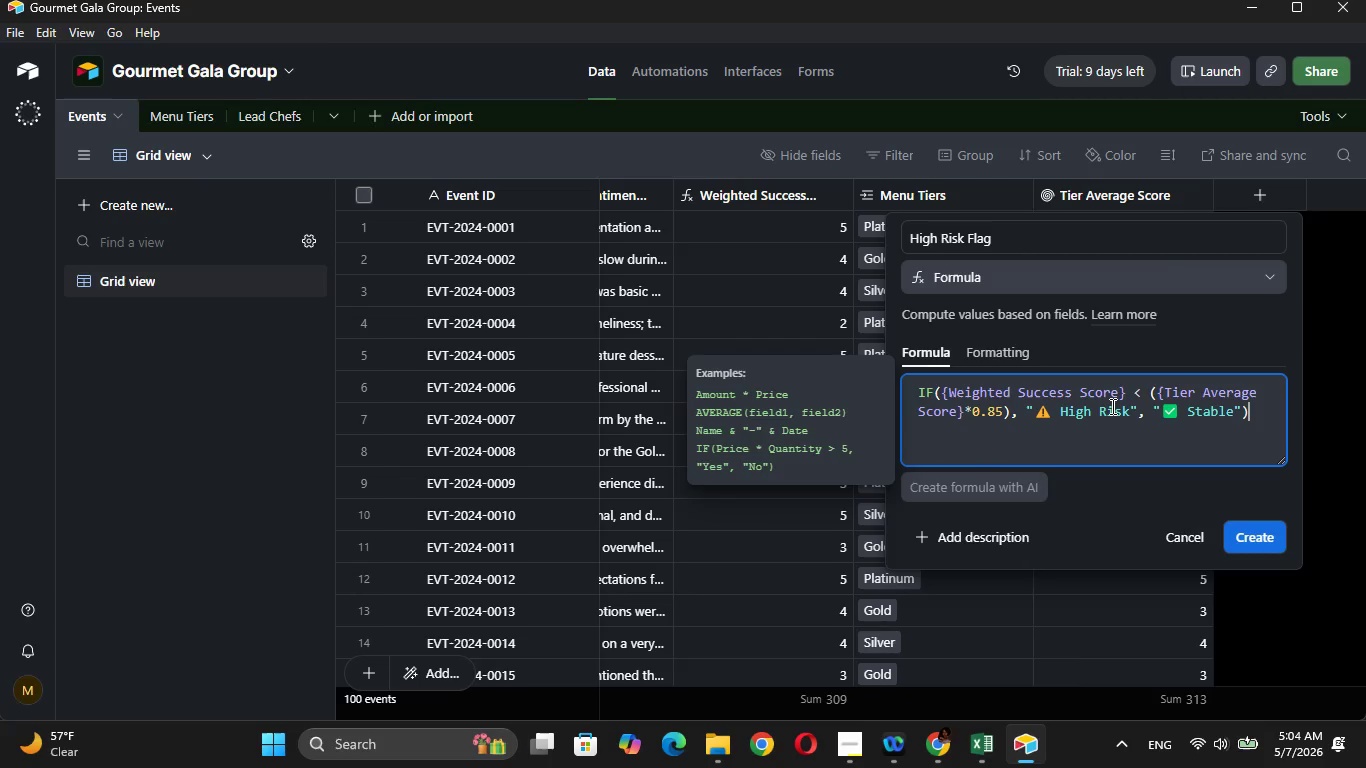 
key(Control+V)
 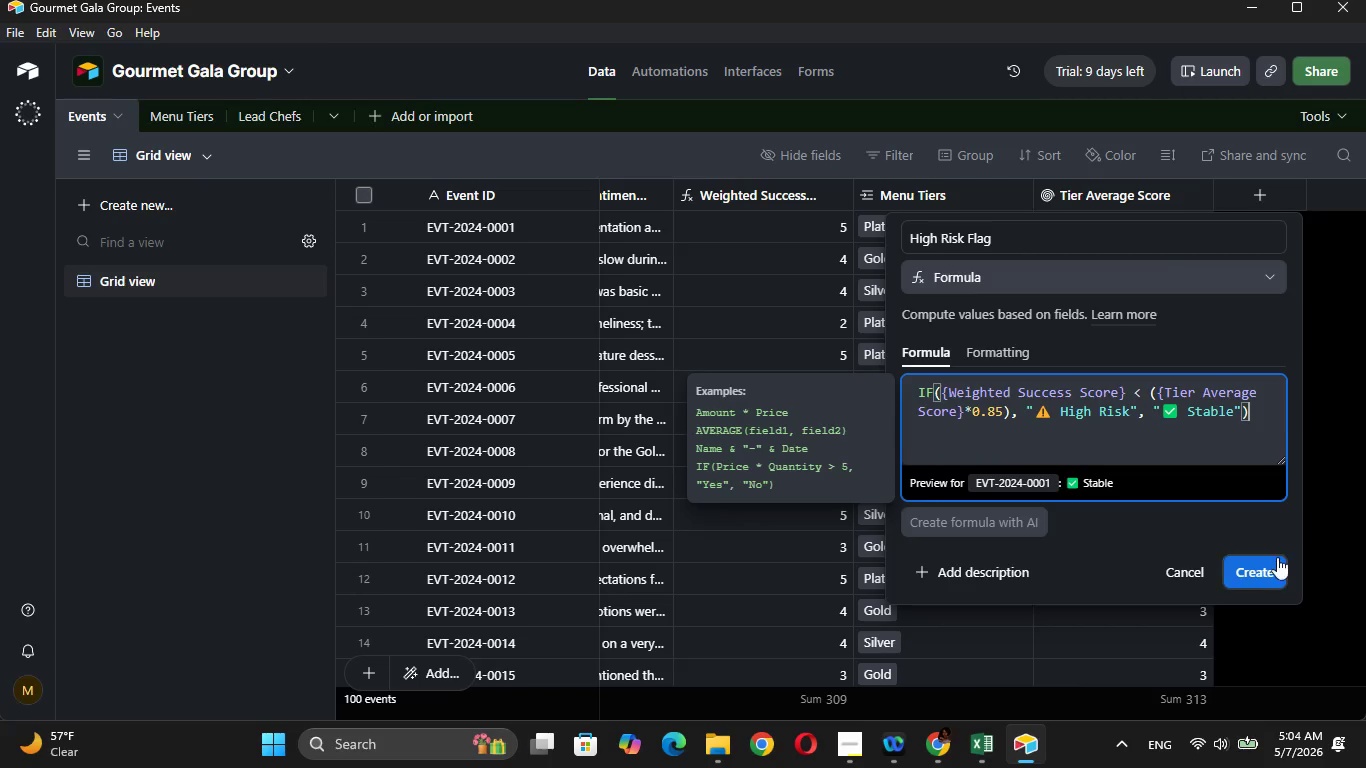 
left_click([1272, 567])
 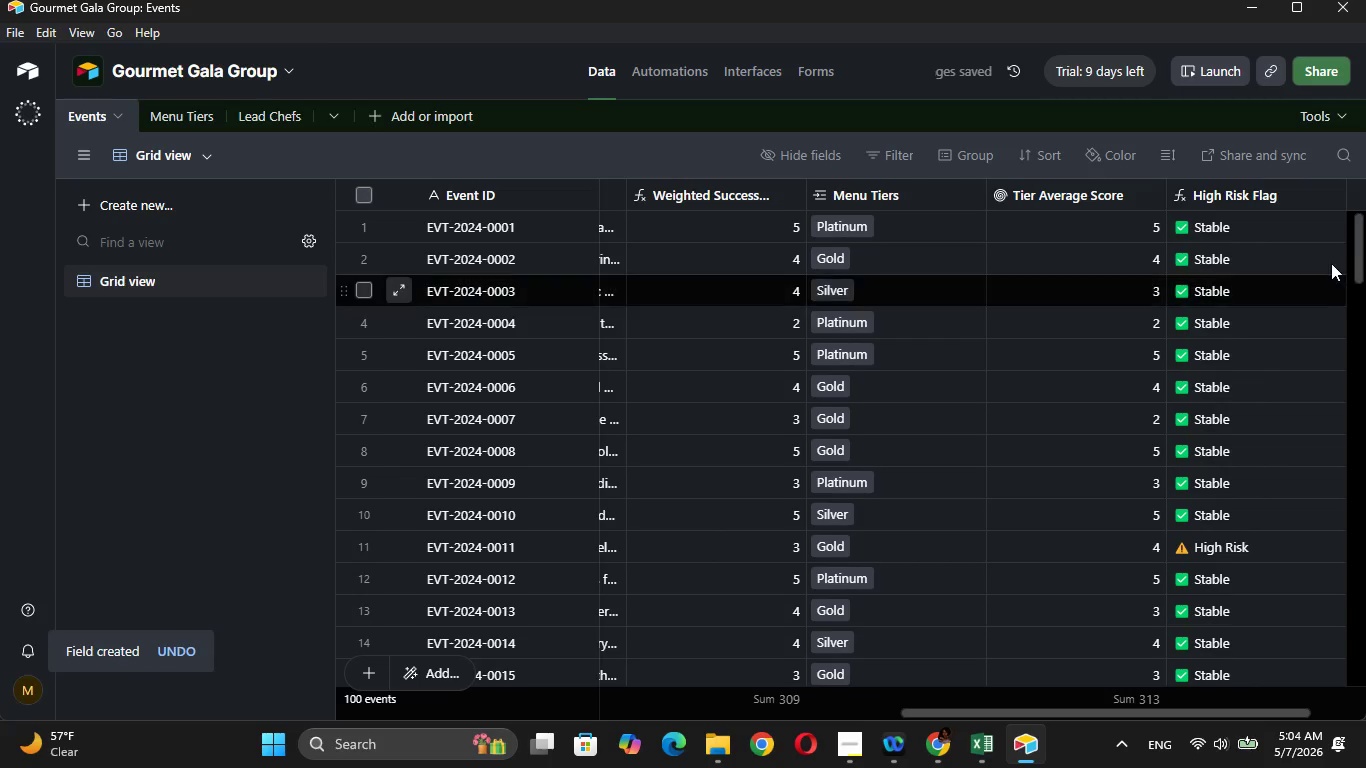 
left_click_drag(start_coordinate=[1359, 259], to_coordinate=[1341, 219])
 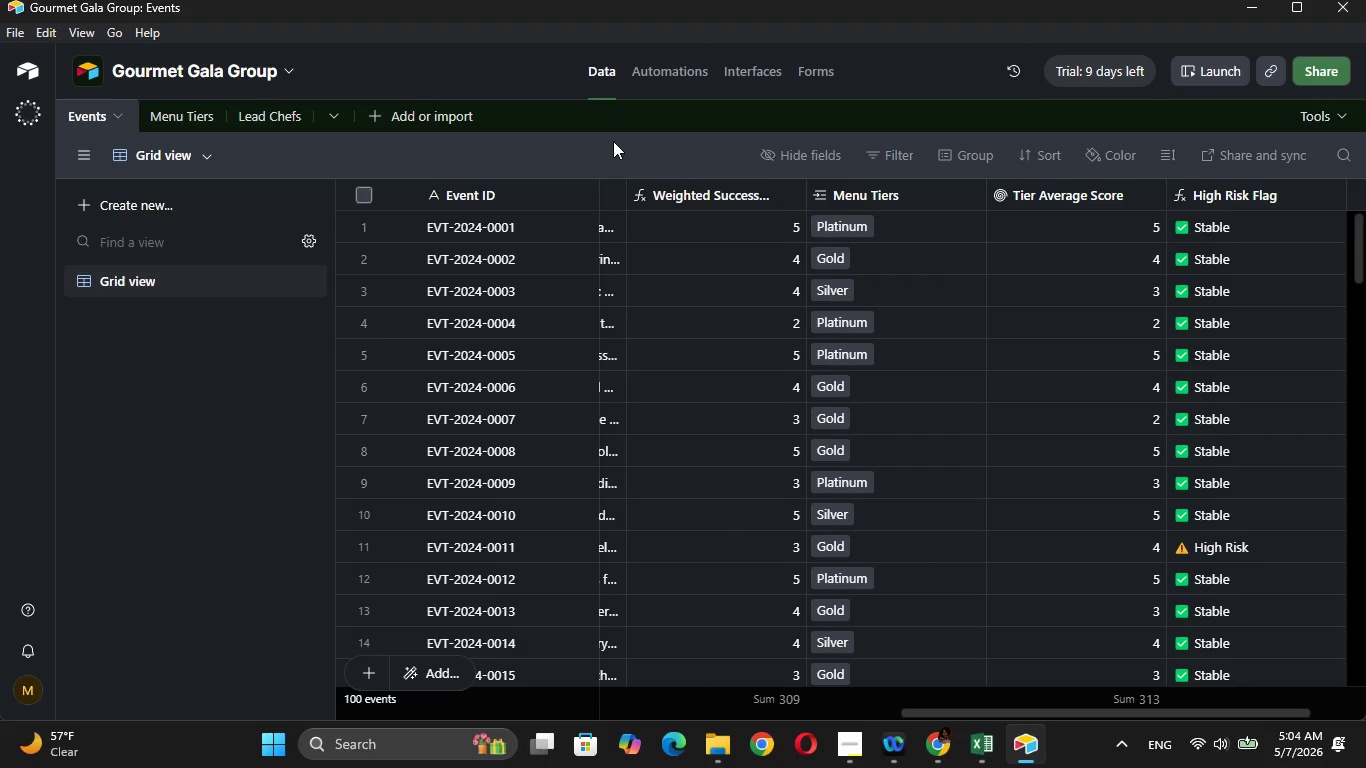 
wait(5.97)
 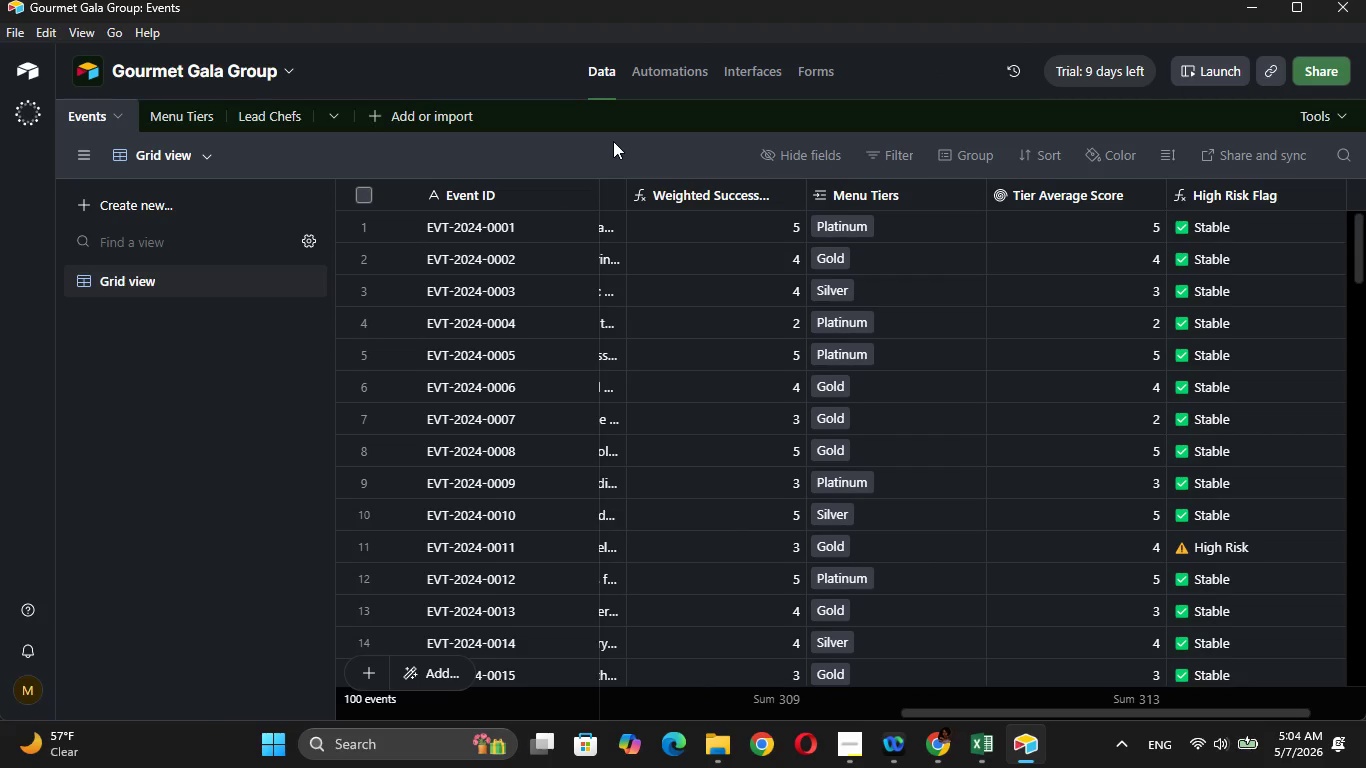 
left_click([274, 119])
 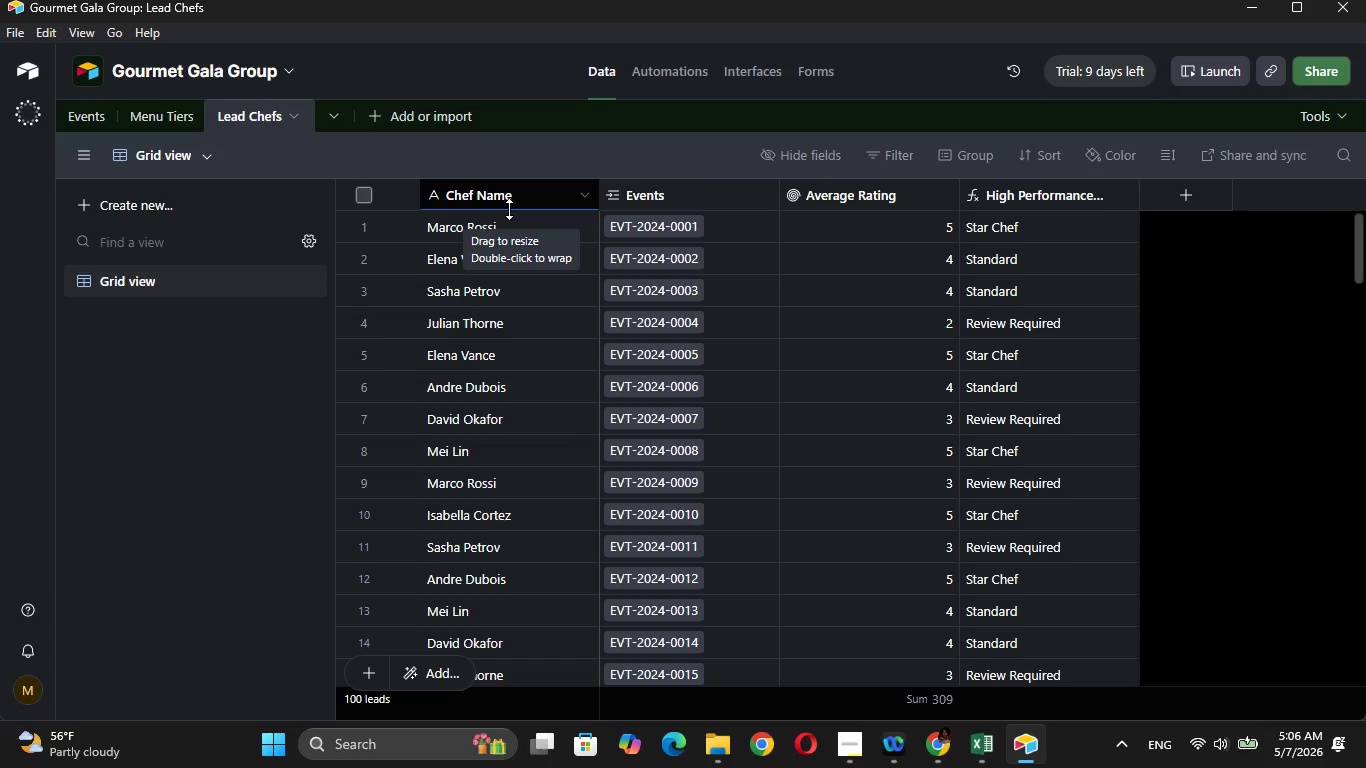 
wait(126.06)
 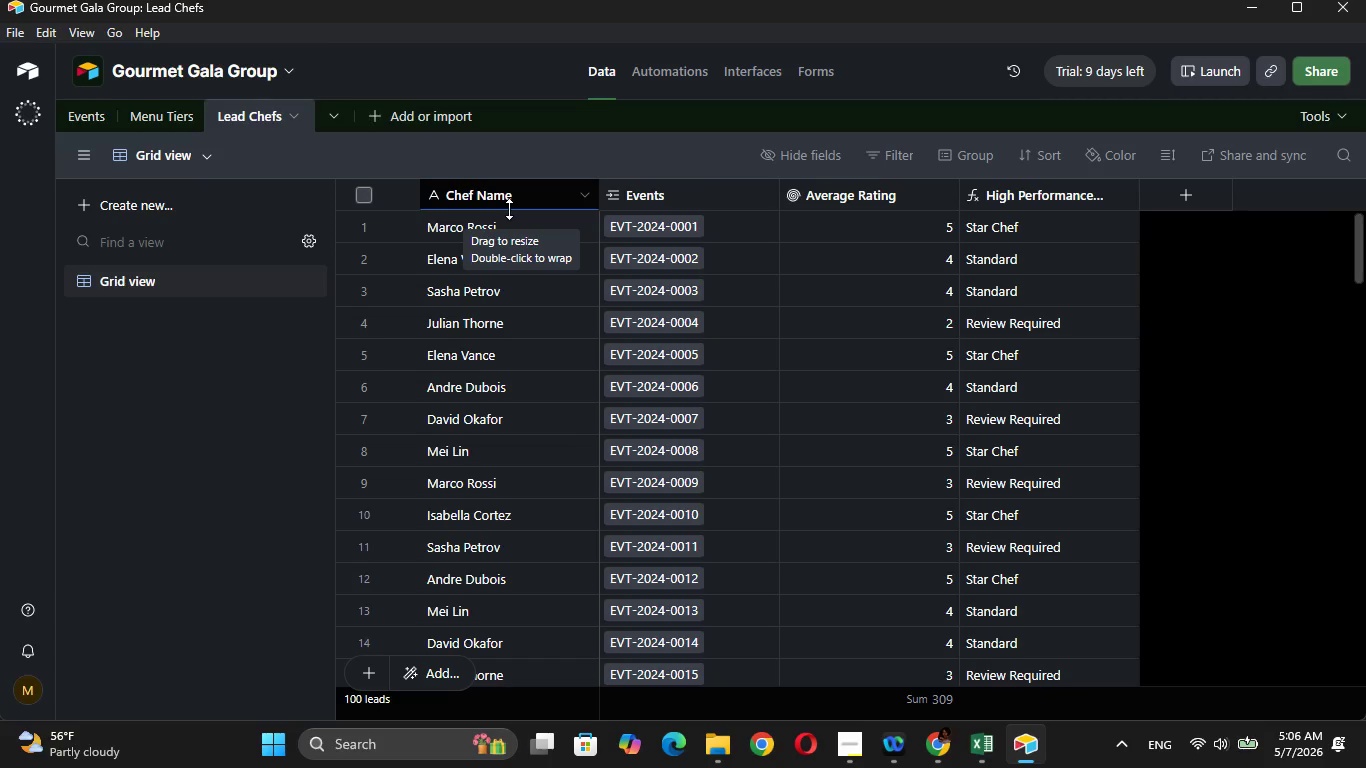 
left_click([73, 119])
 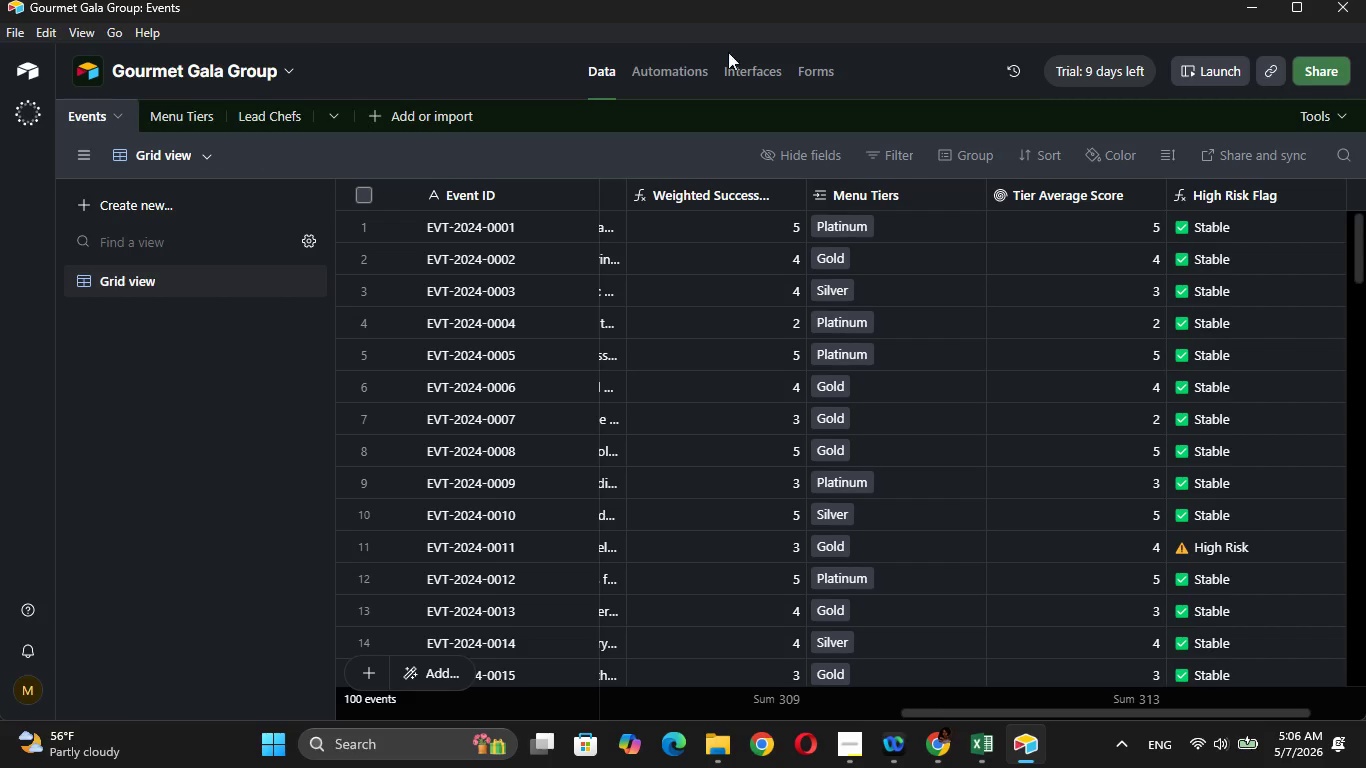 
left_click([743, 58])
 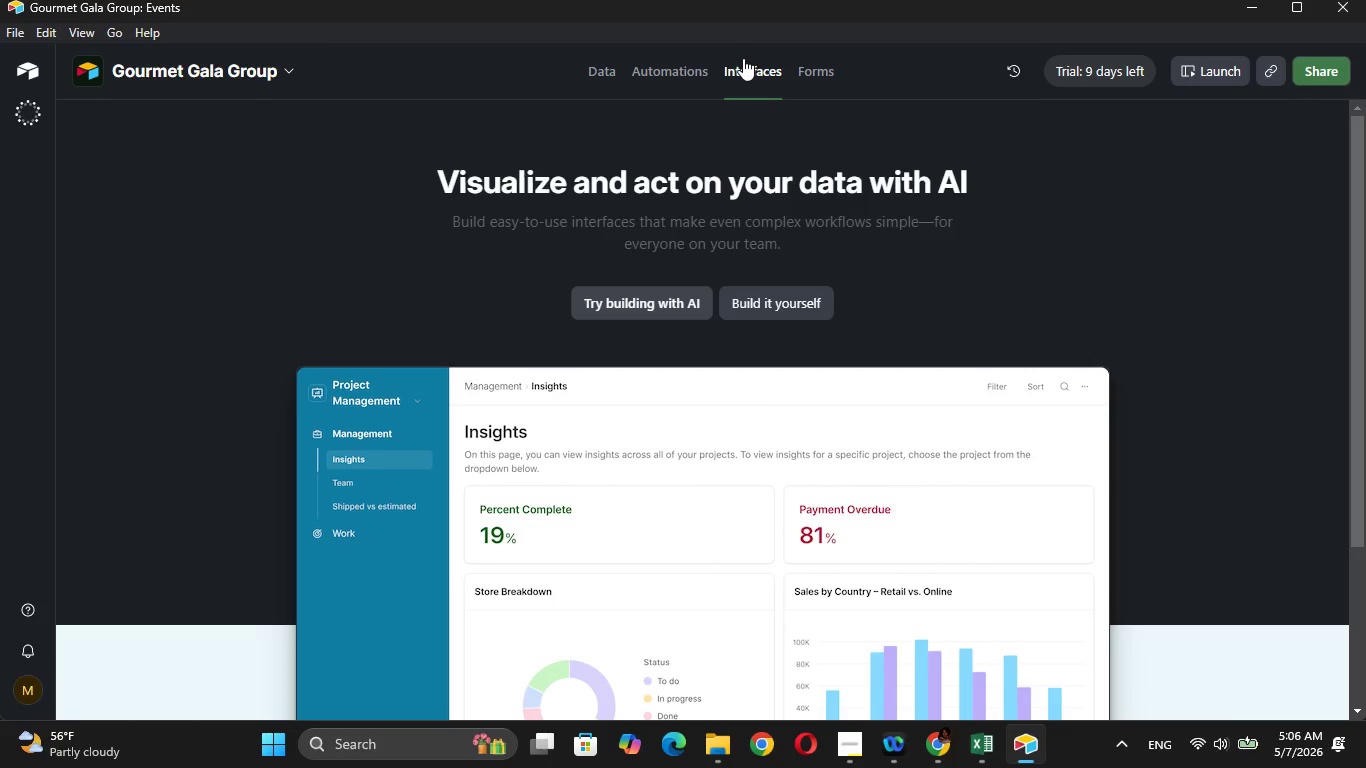 
left_click([771, 289])
 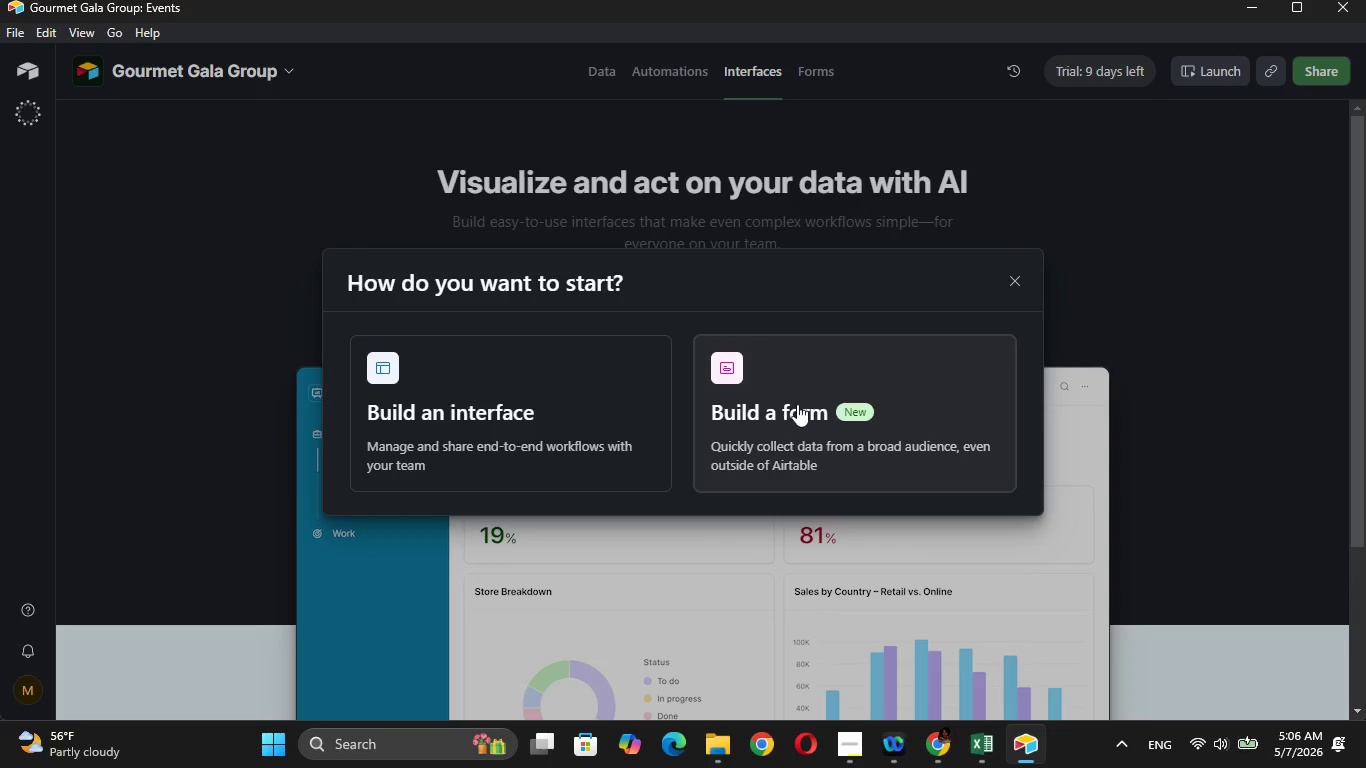 
left_click([620, 388])
 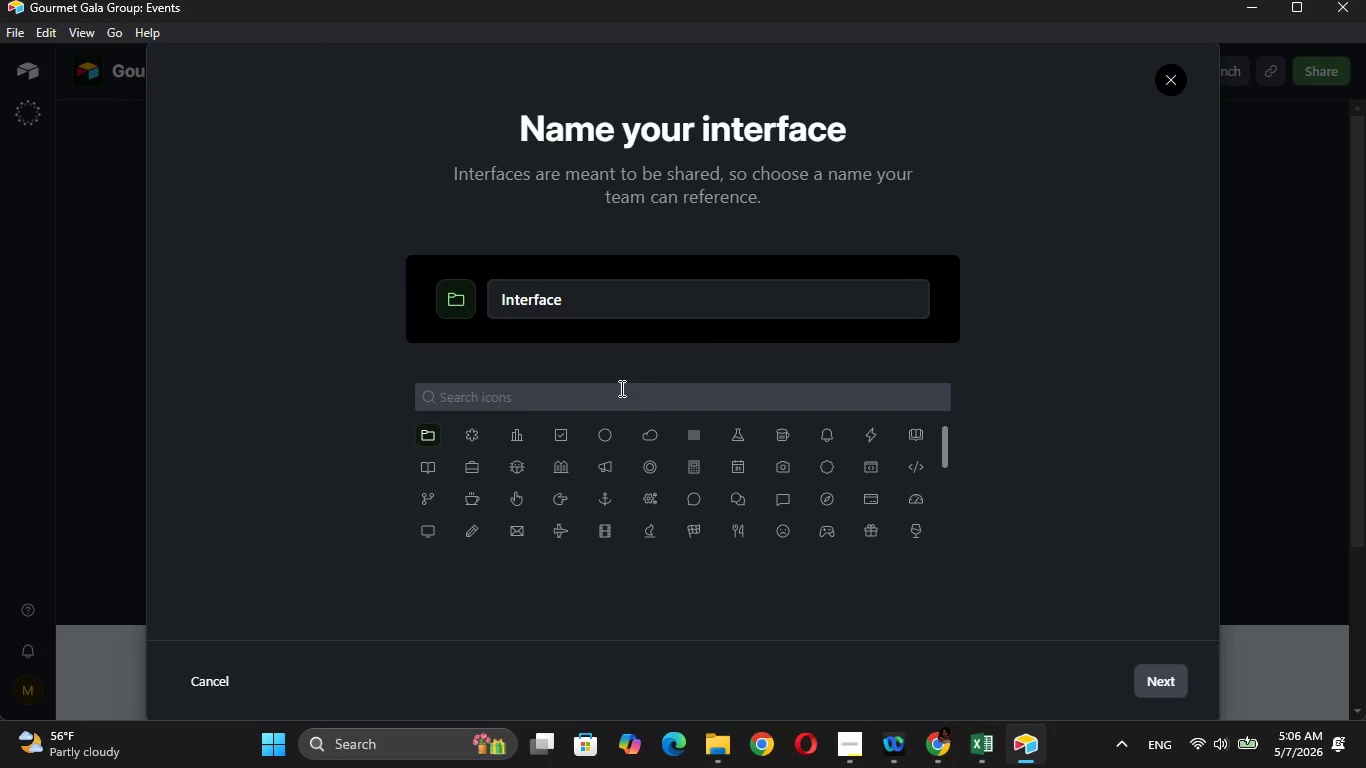 
wait(5.58)
 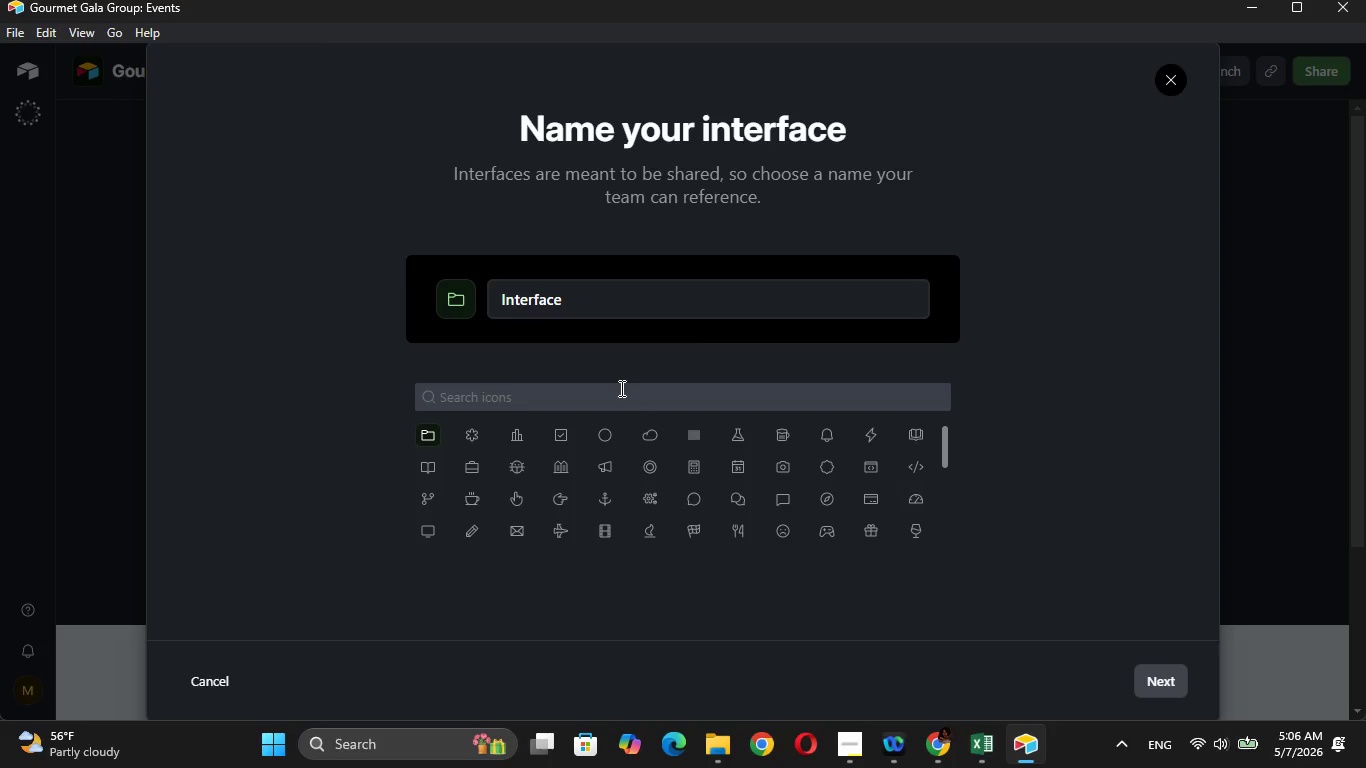 
left_click([1158, 678])
 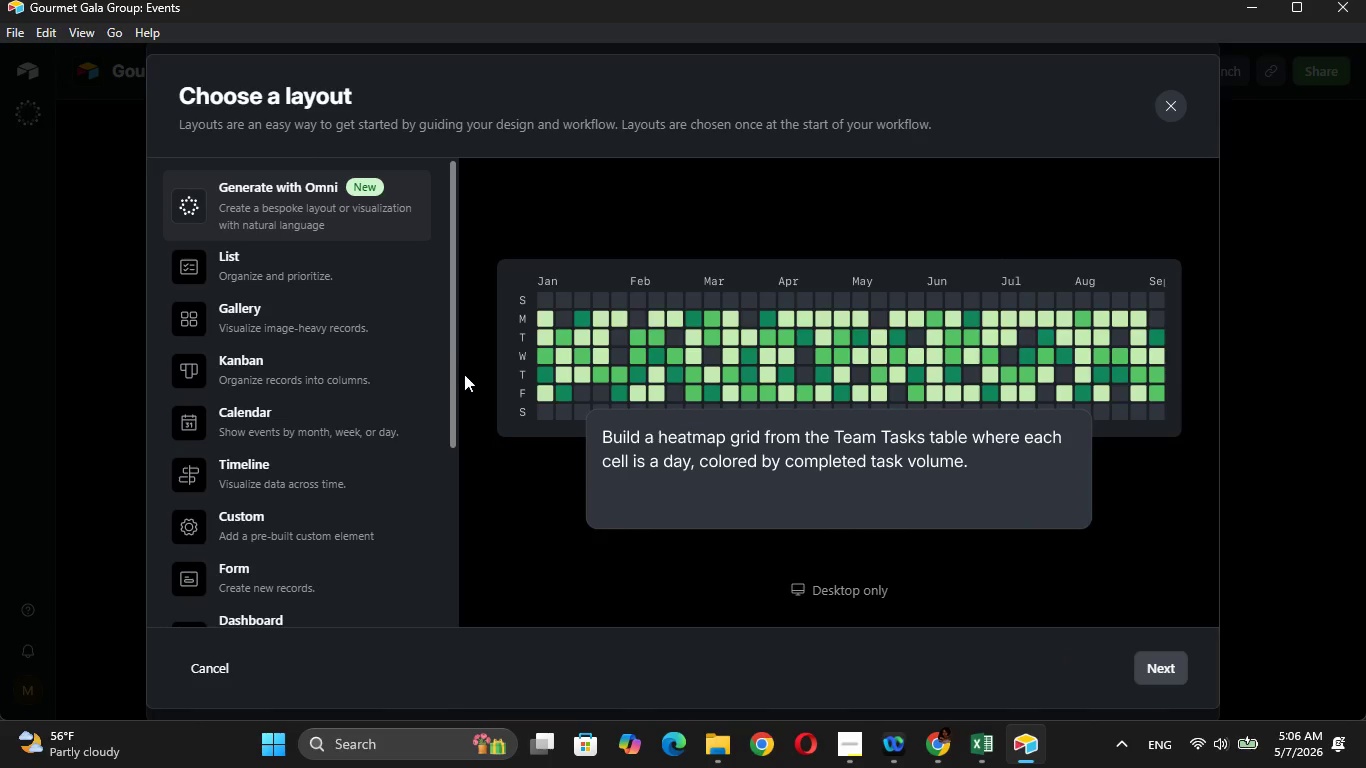 
left_click_drag(start_coordinate=[452, 365], to_coordinate=[457, 567])
 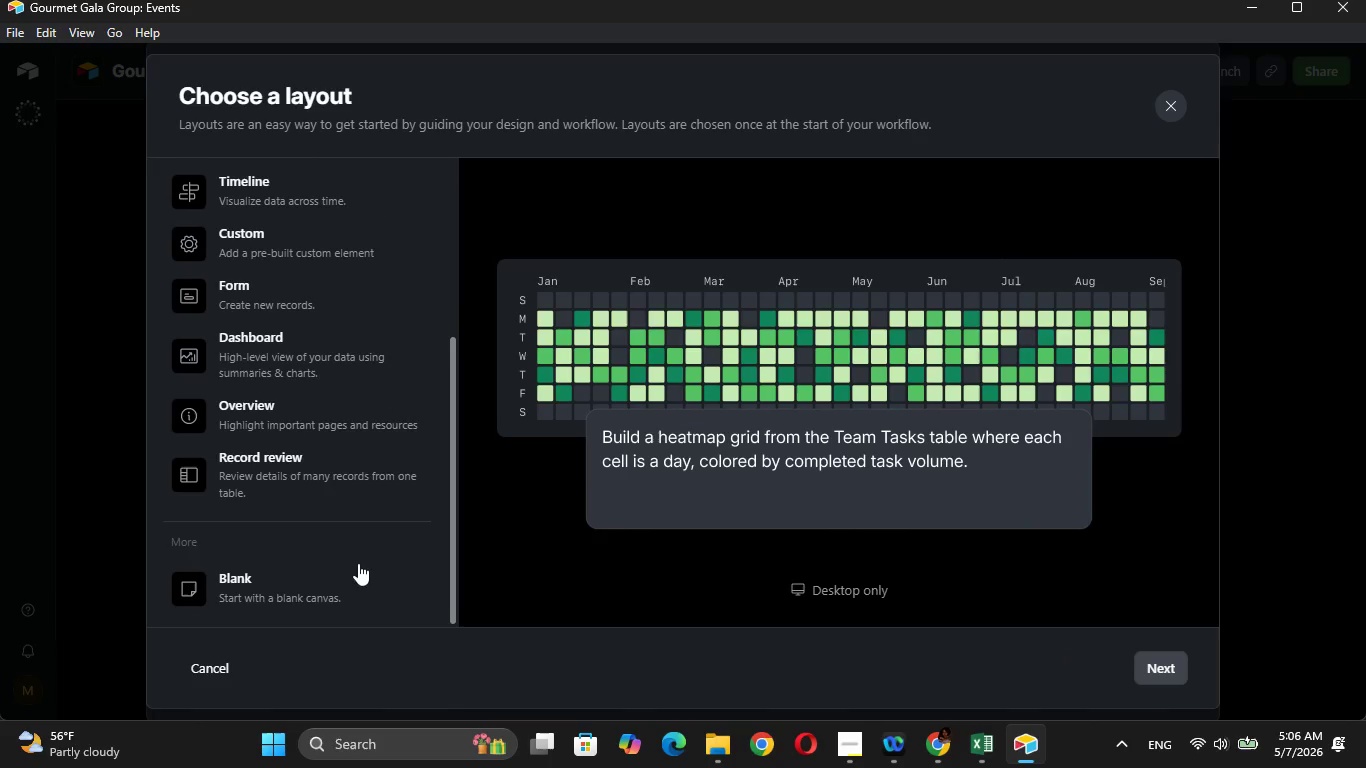 
left_click([358, 563])
 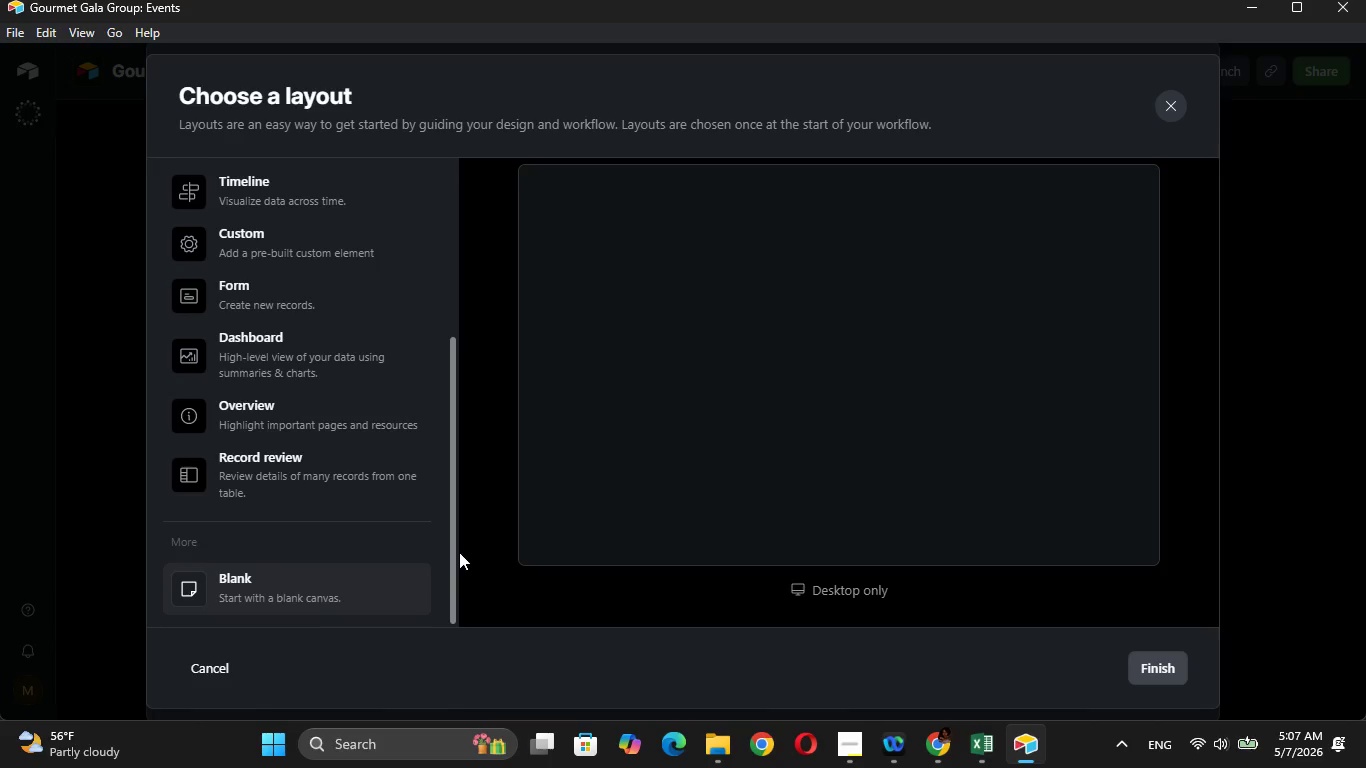 
wait(16.01)
 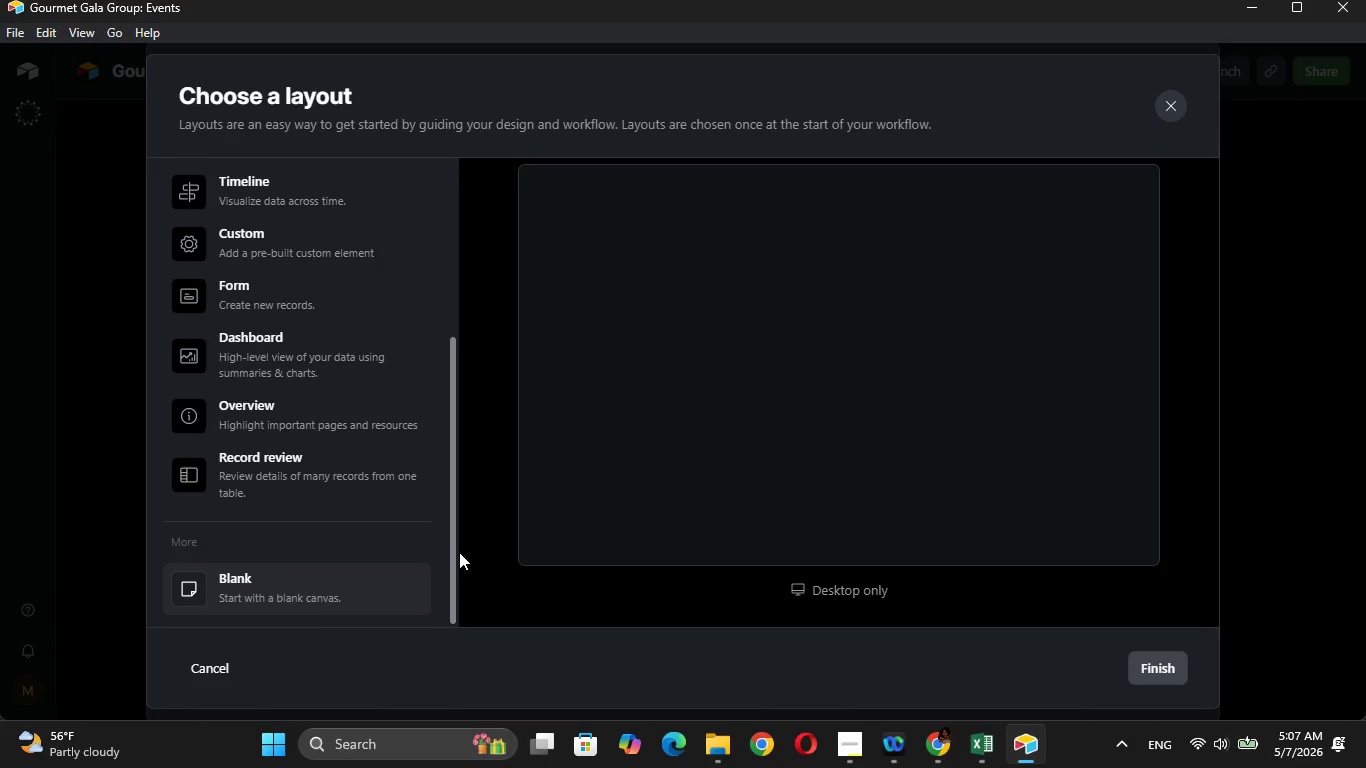 
left_click([1166, 659])
 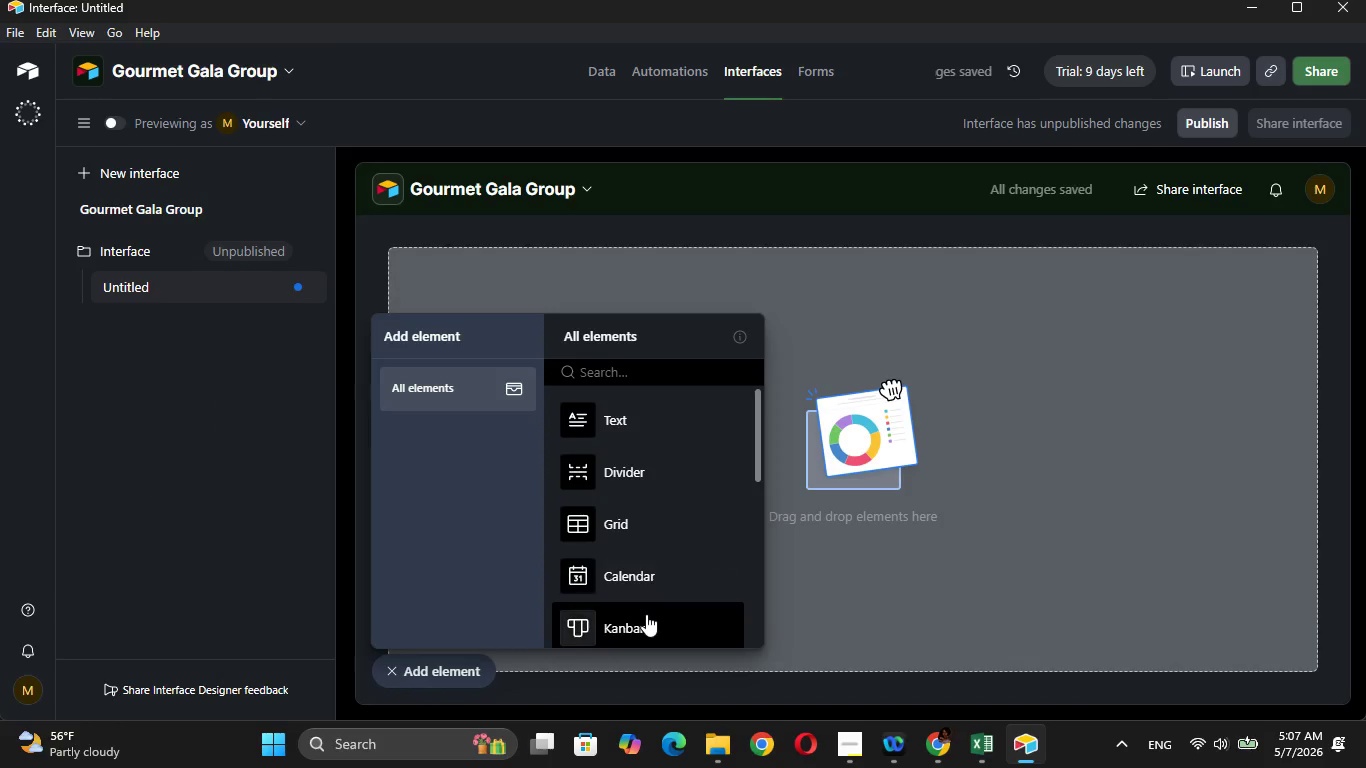 
left_click_drag(start_coordinate=[757, 469], to_coordinate=[766, 573])
 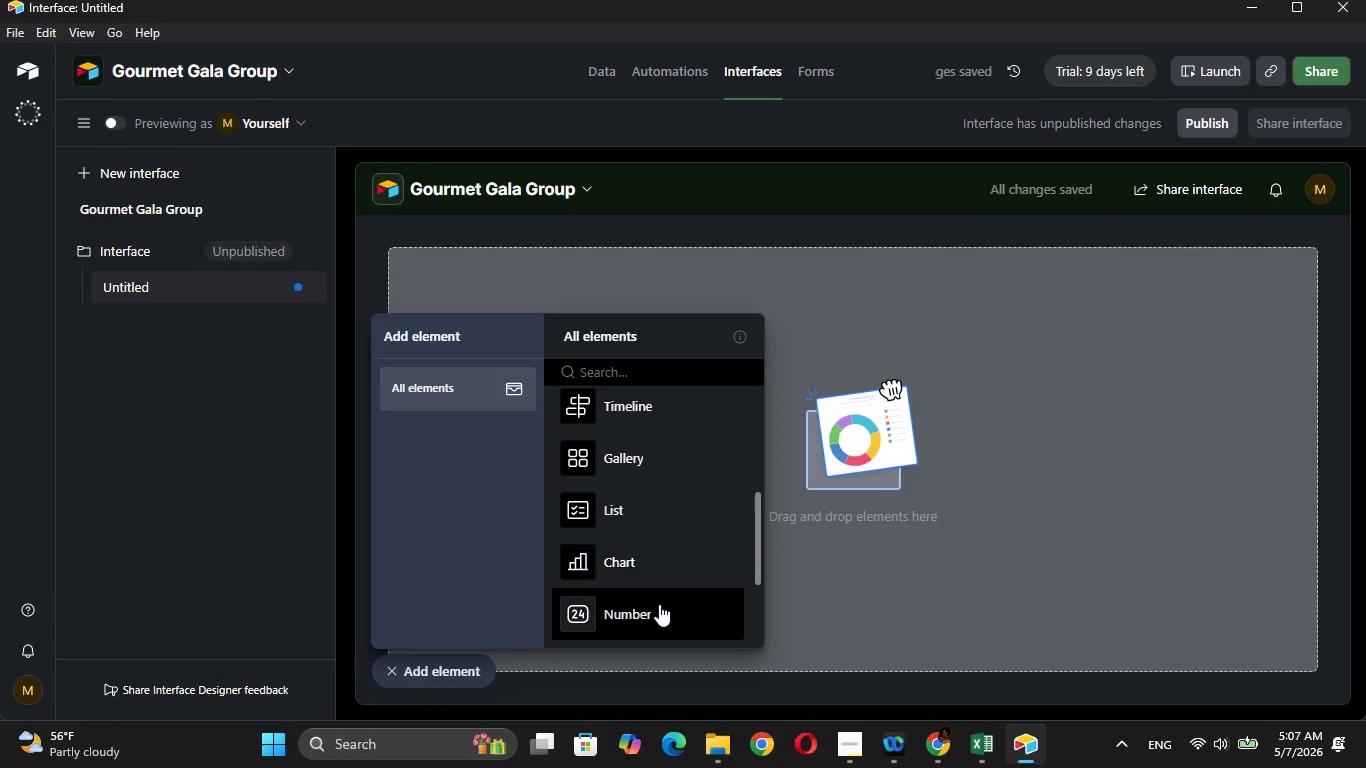 
left_click([659, 604])
 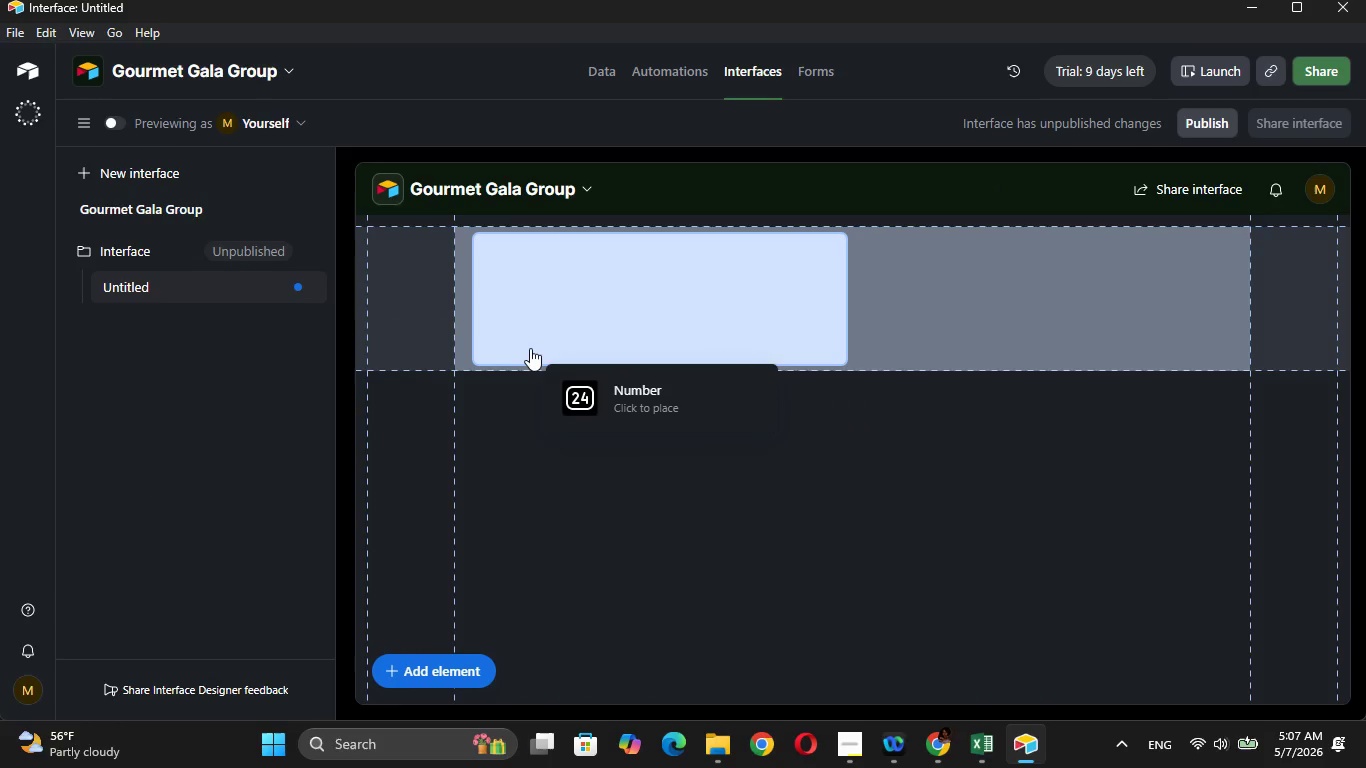 
left_click([530, 348])
 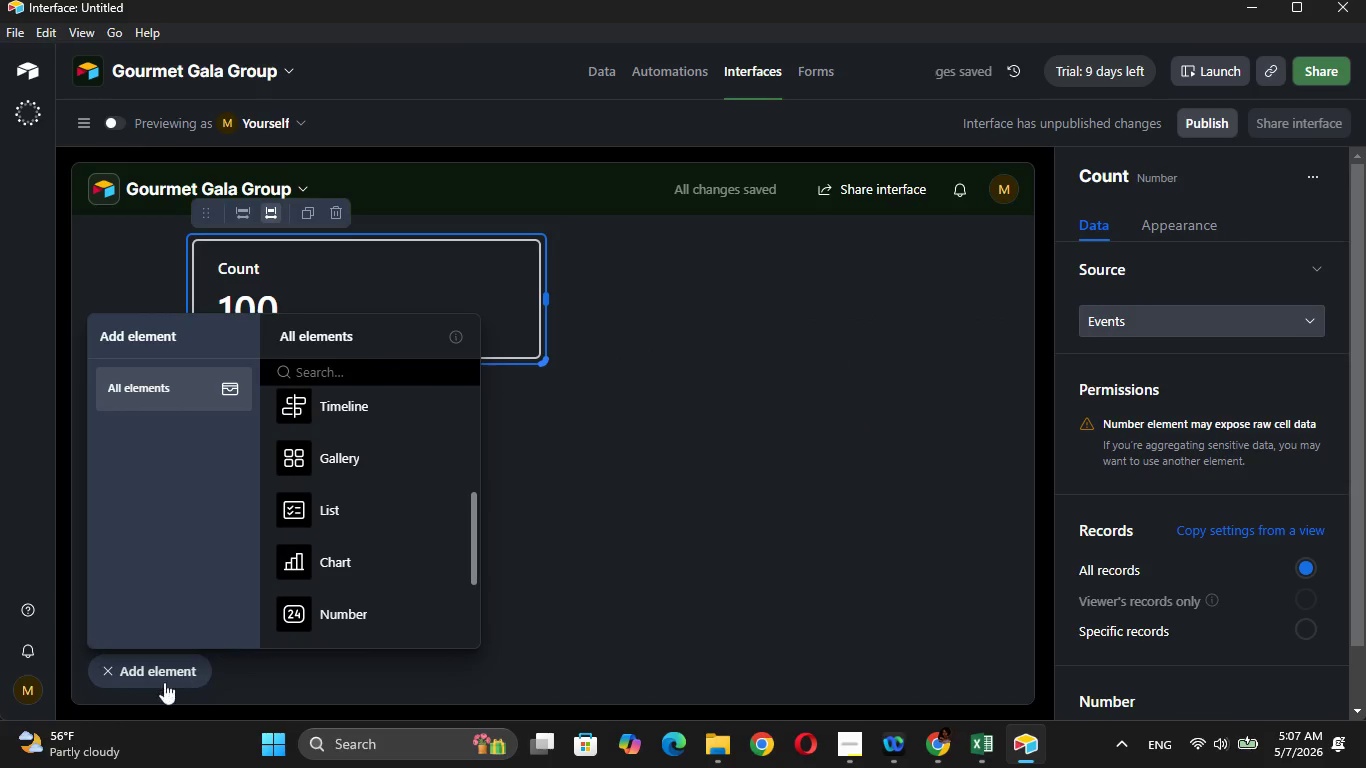 
left_click([116, 679])
 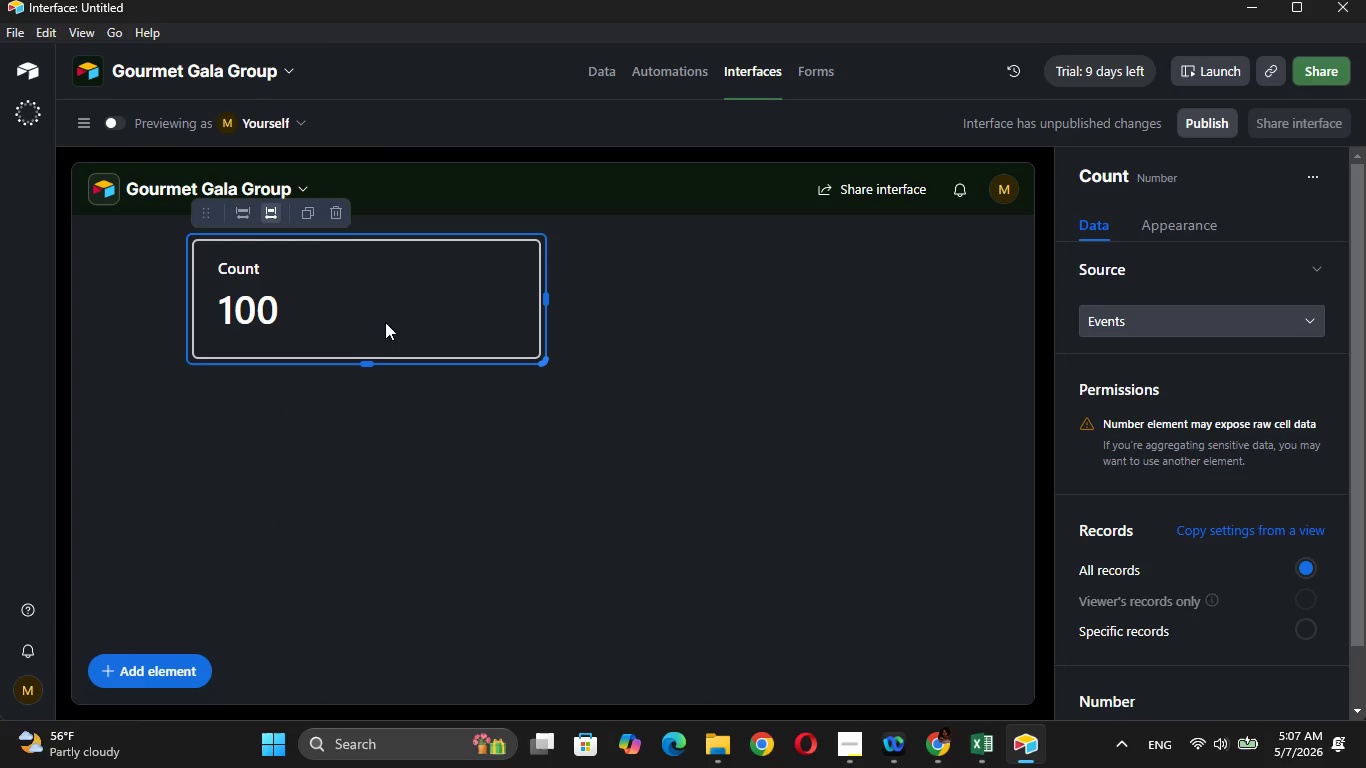 
wait(6.23)
 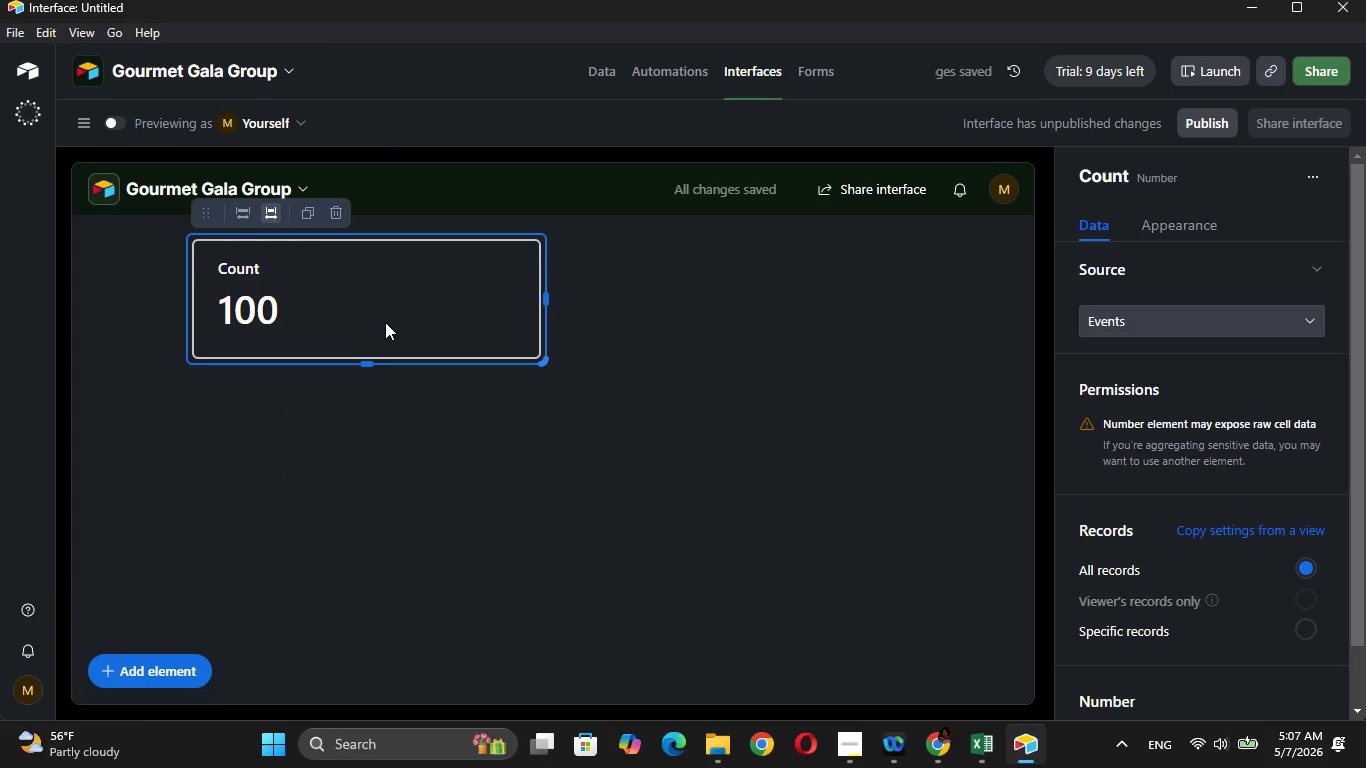 
left_click_drag(start_coordinate=[1363, 415], to_coordinate=[1360, 535])
 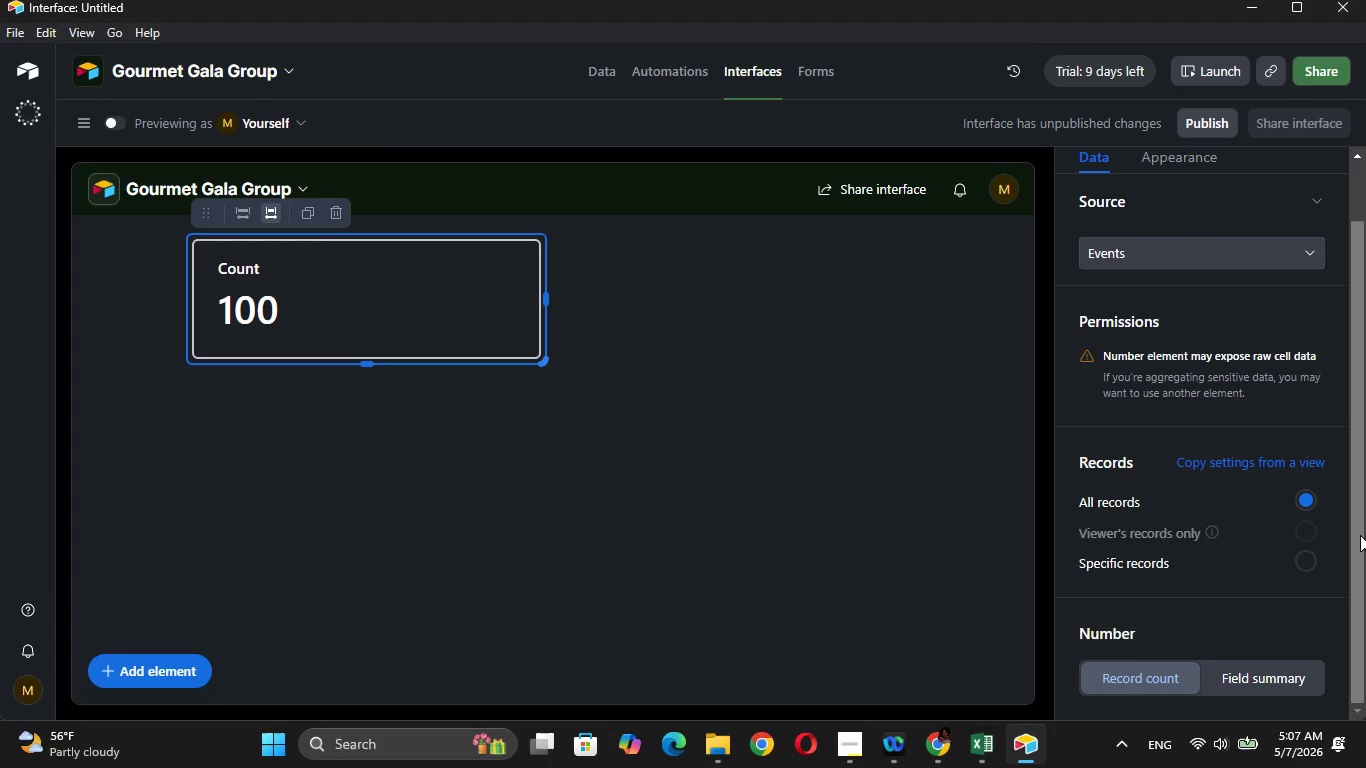 
wait(19.75)
 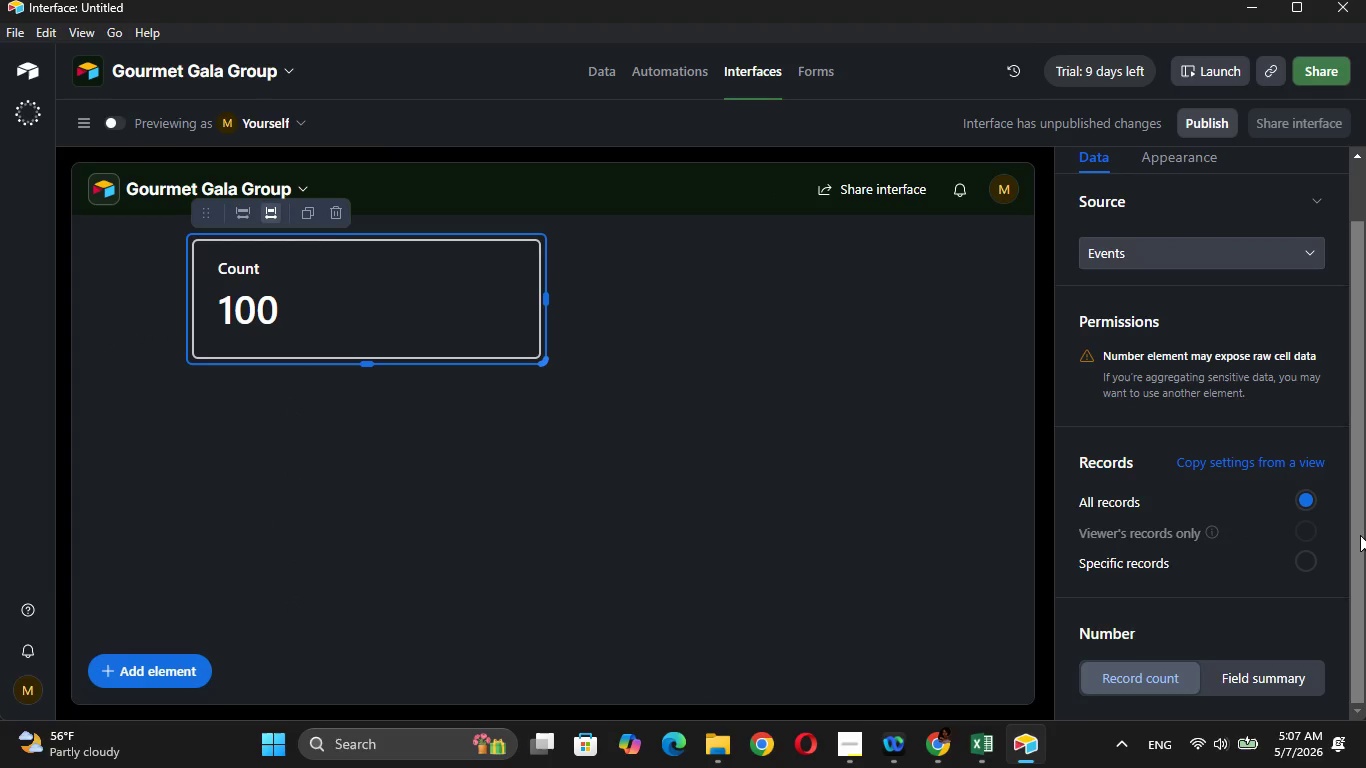 
left_click([153, 662])
 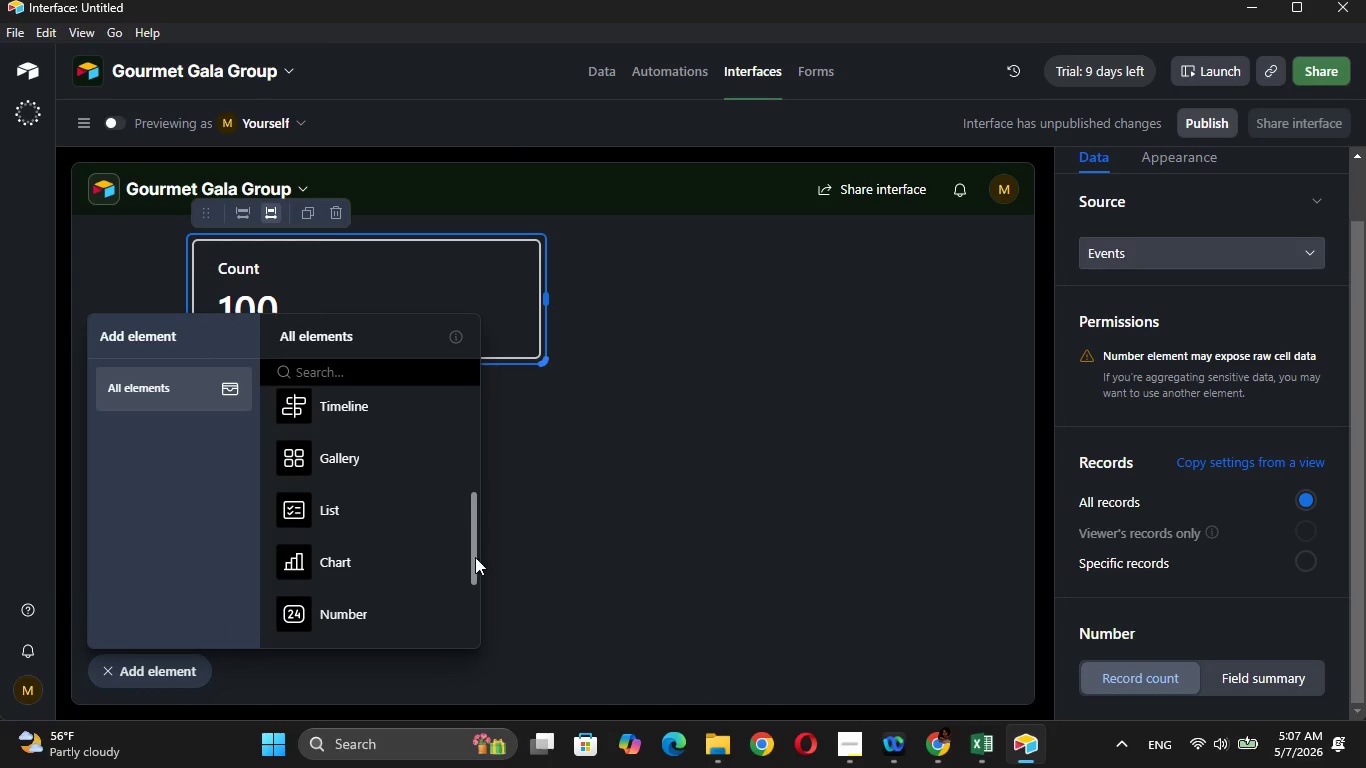 
left_click([389, 603])
 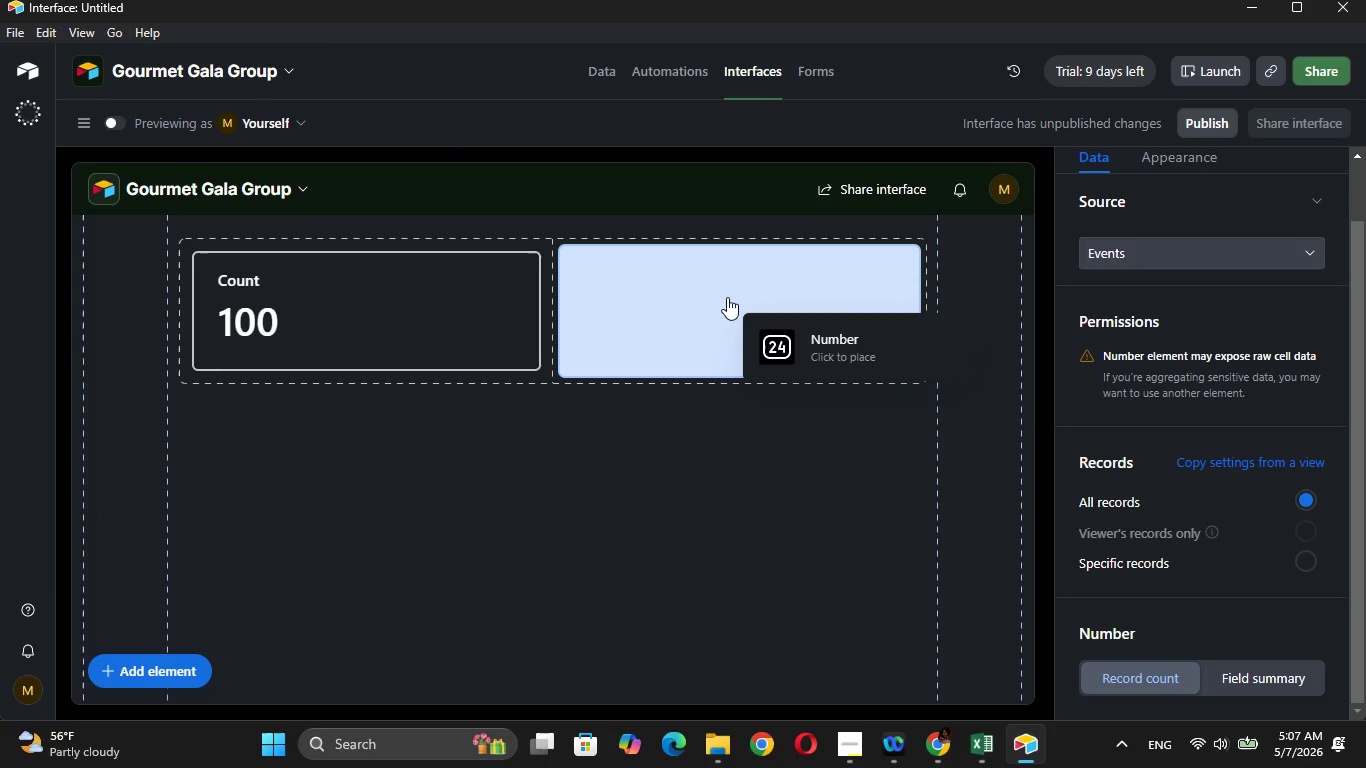 
left_click([727, 297])
 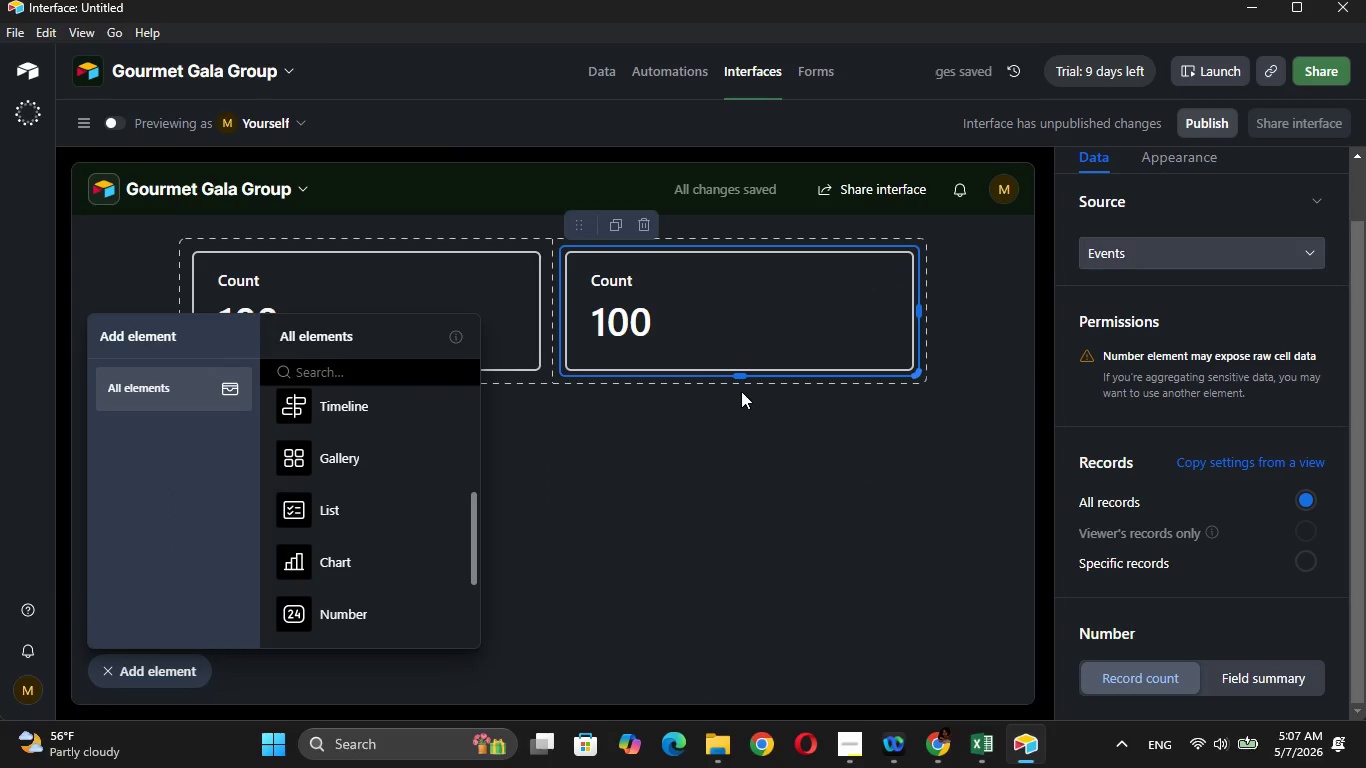 
left_click([813, 268])
 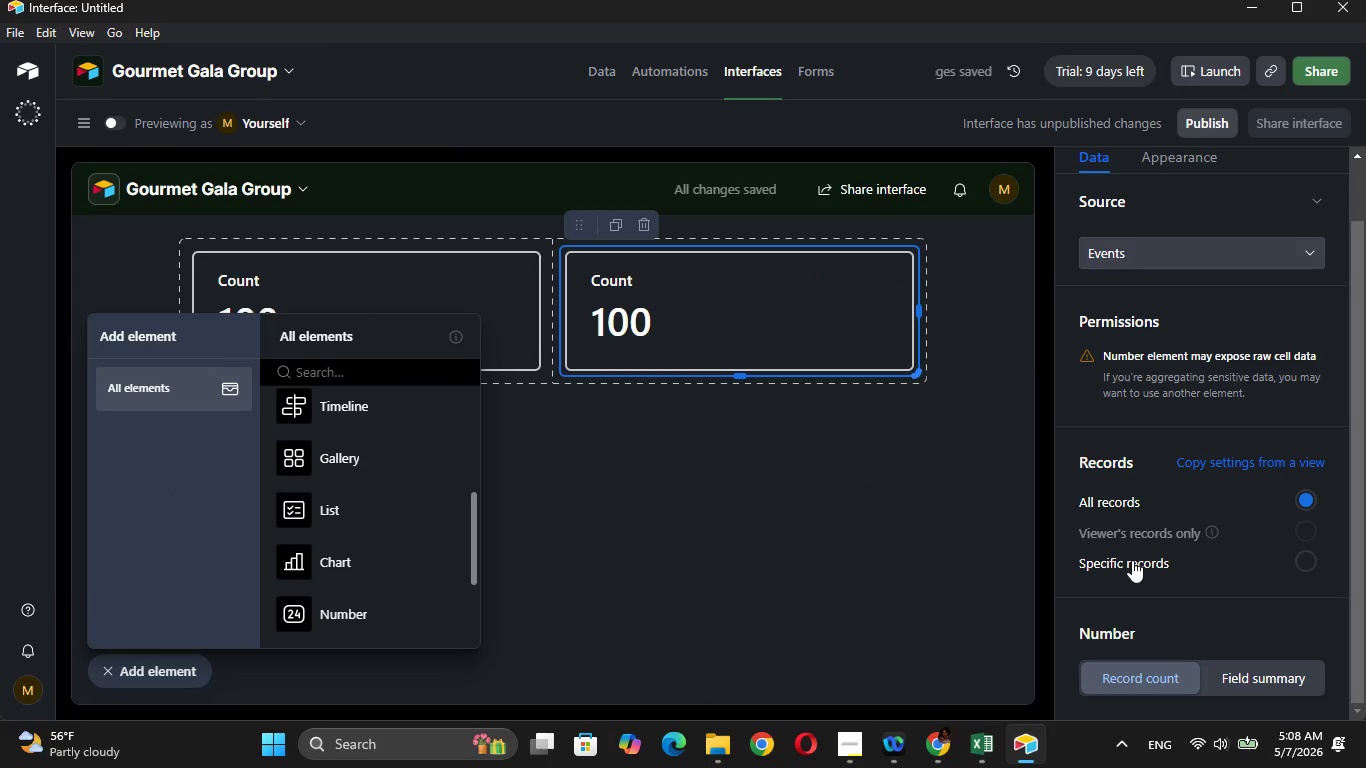 
left_click([1132, 560])
 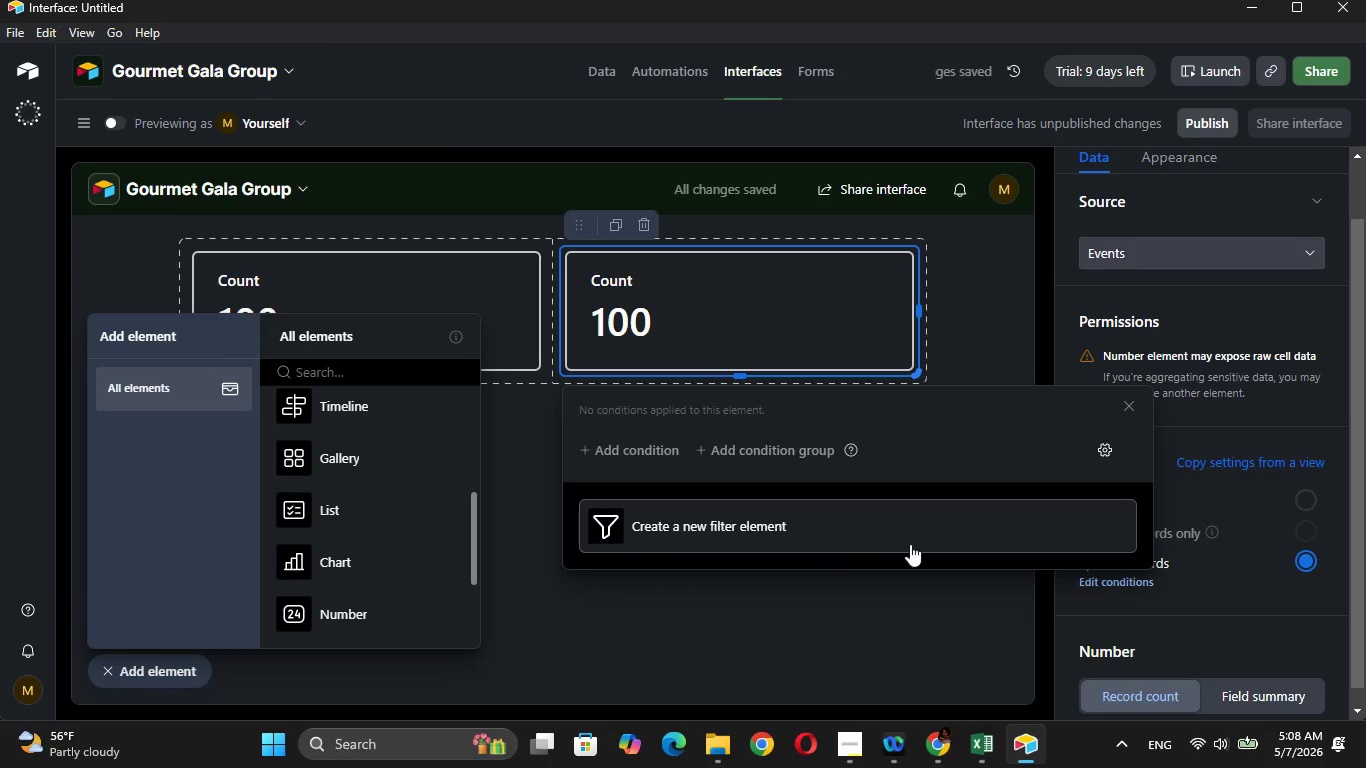 
left_click([1215, 306])
 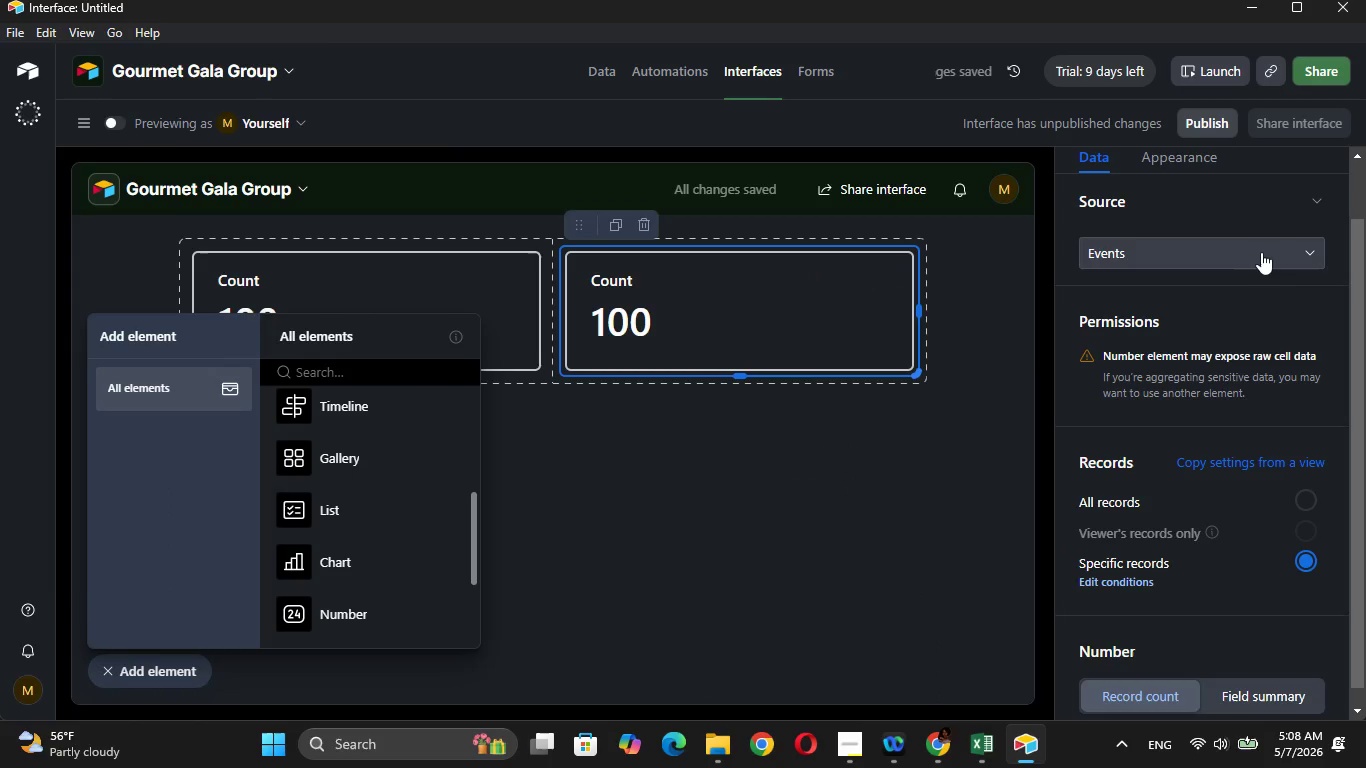 
left_click([1262, 248])
 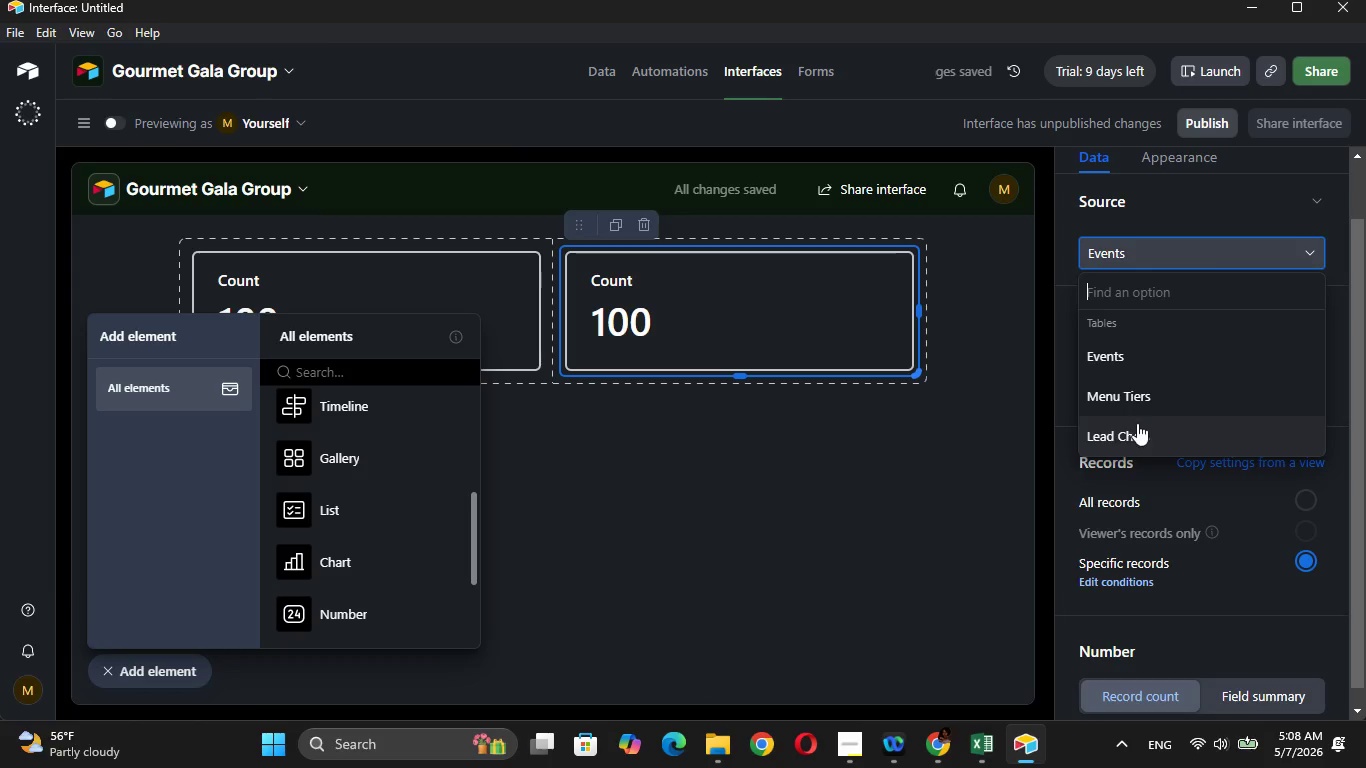 
left_click([943, 437])
 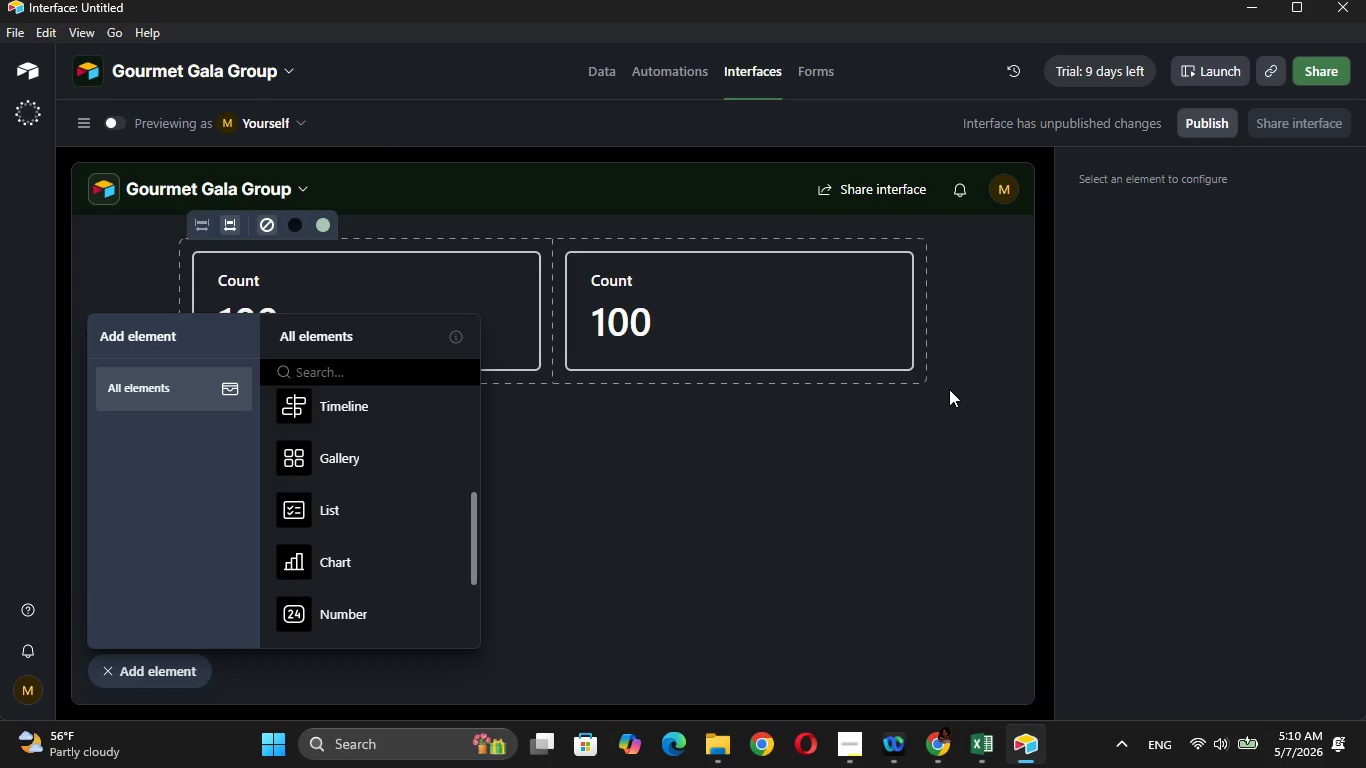 
wait(132.89)
 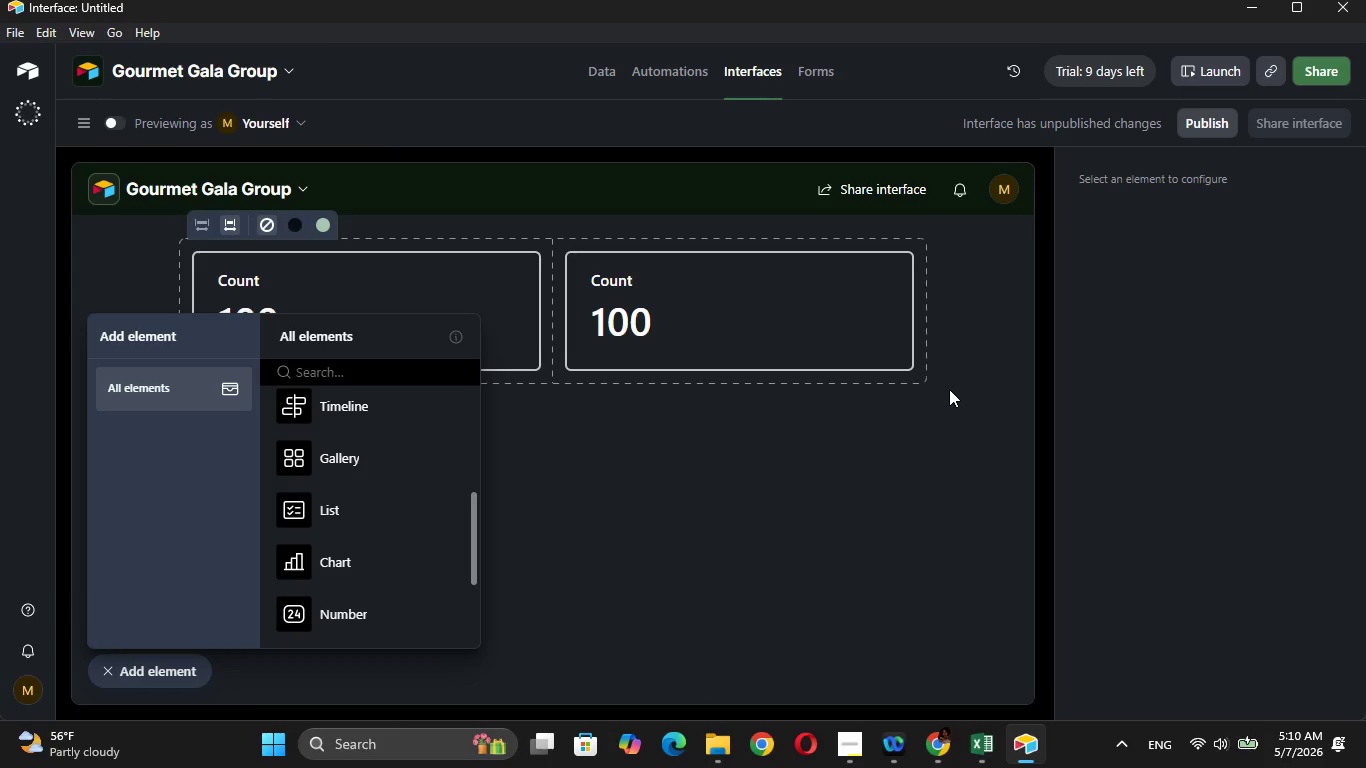 
left_click([807, 319])
 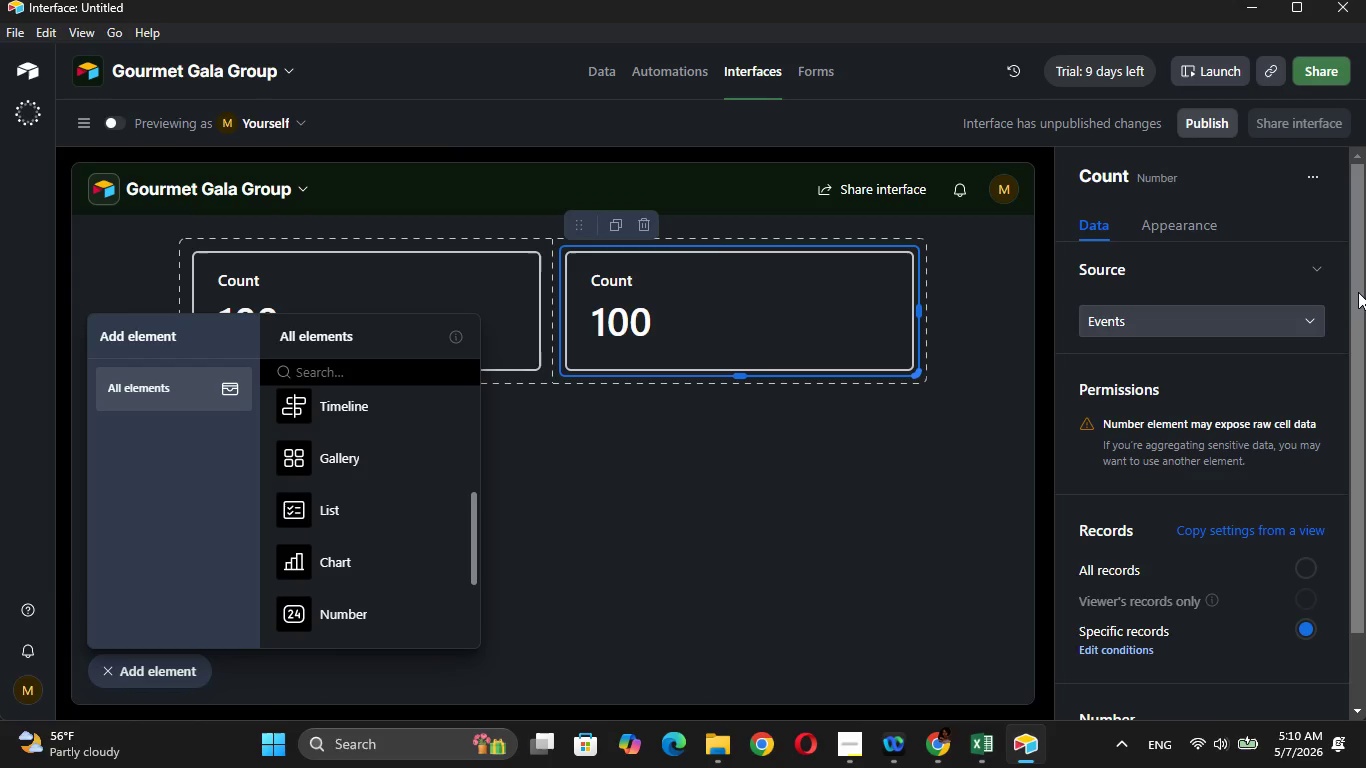 
left_click_drag(start_coordinate=[1357, 284], to_coordinate=[1354, 300])
 